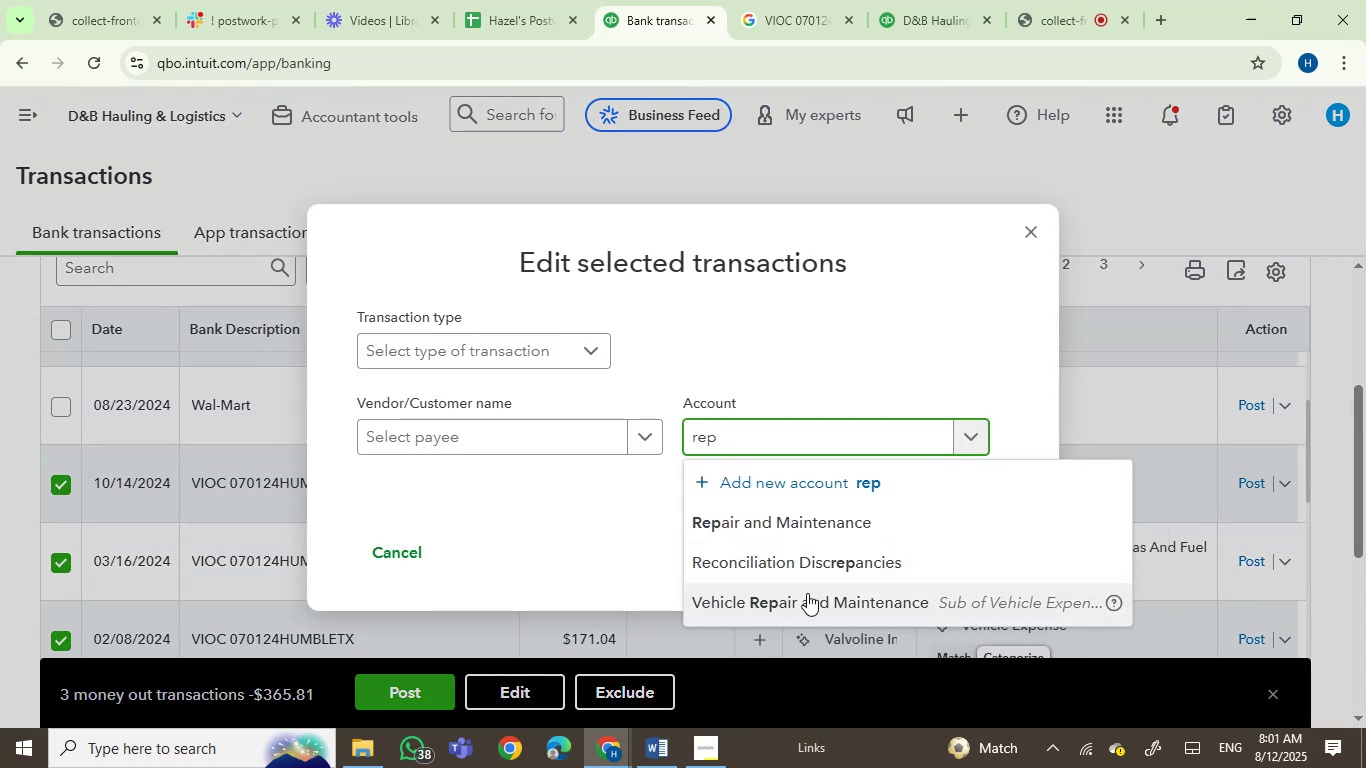 
left_click([809, 590])
 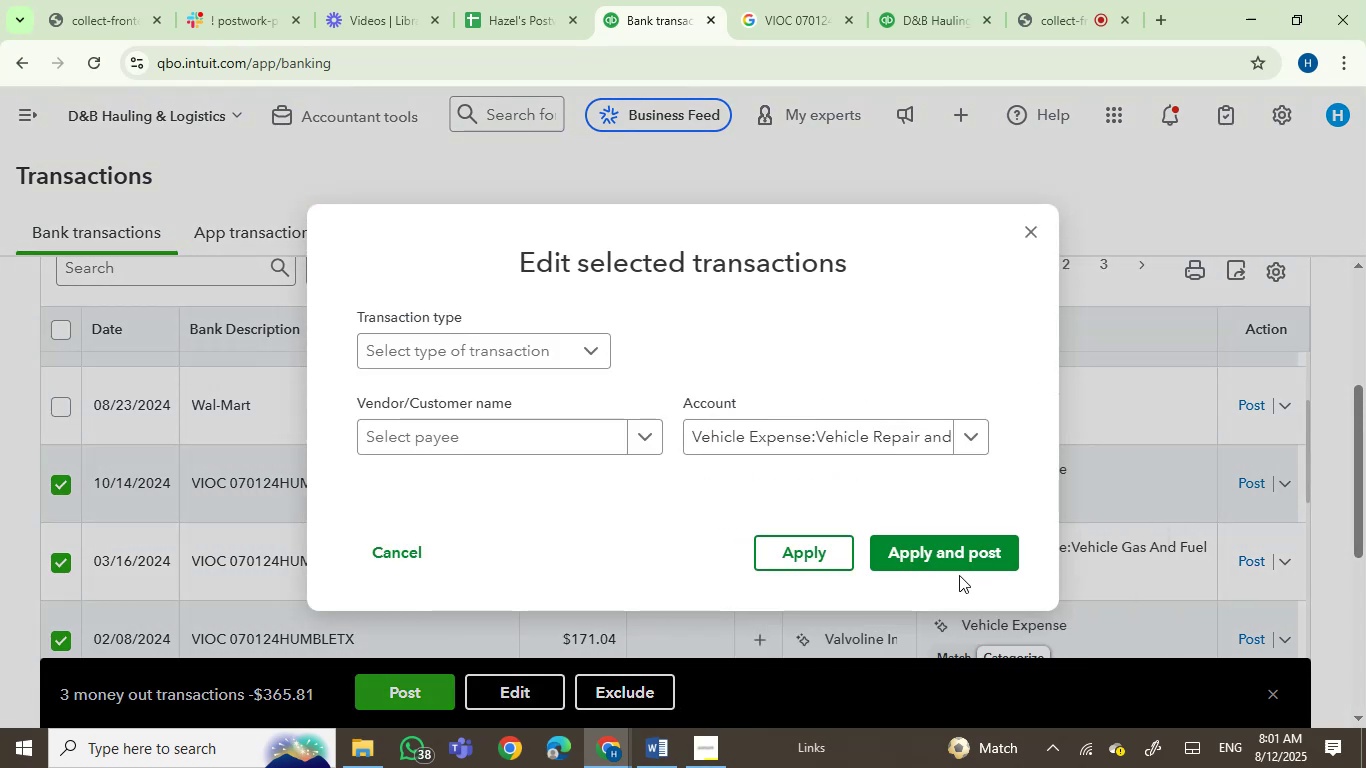 
left_click([955, 555])
 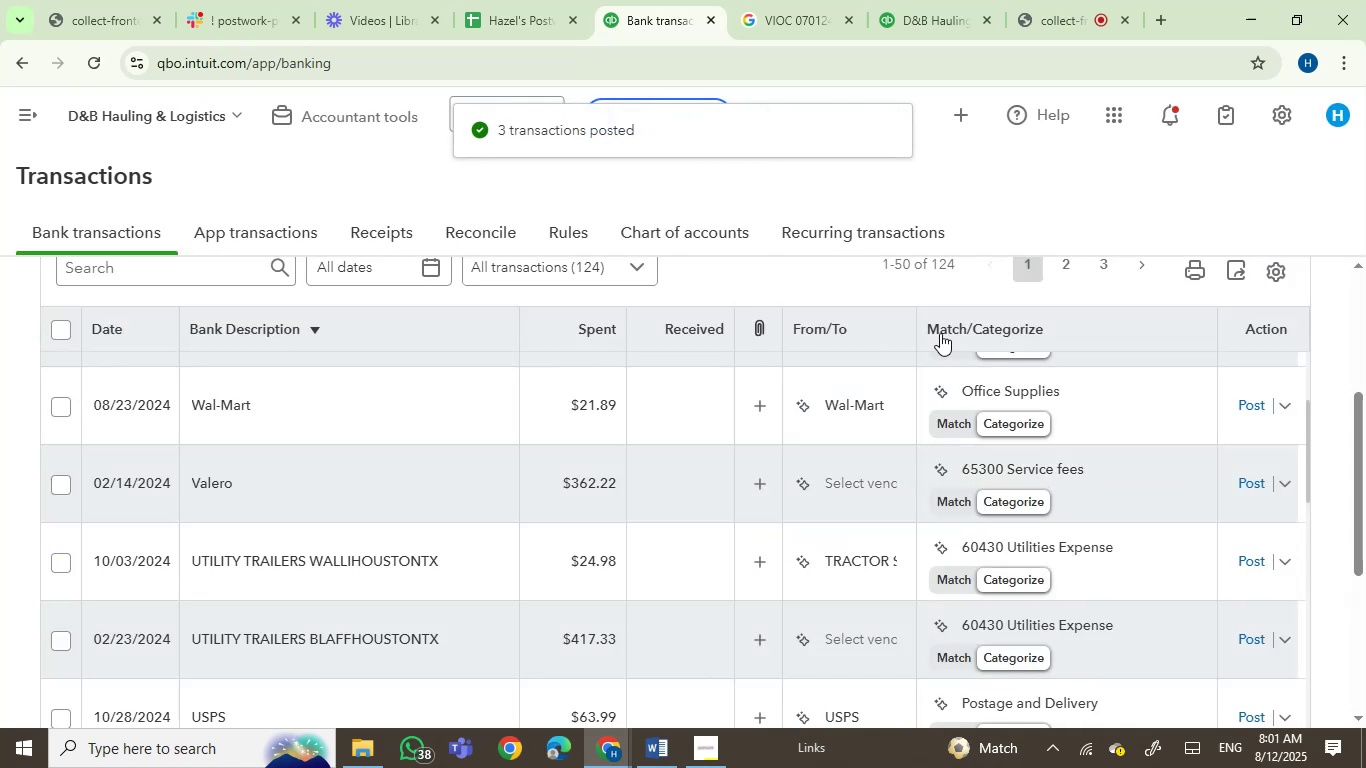 
wait(5.12)
 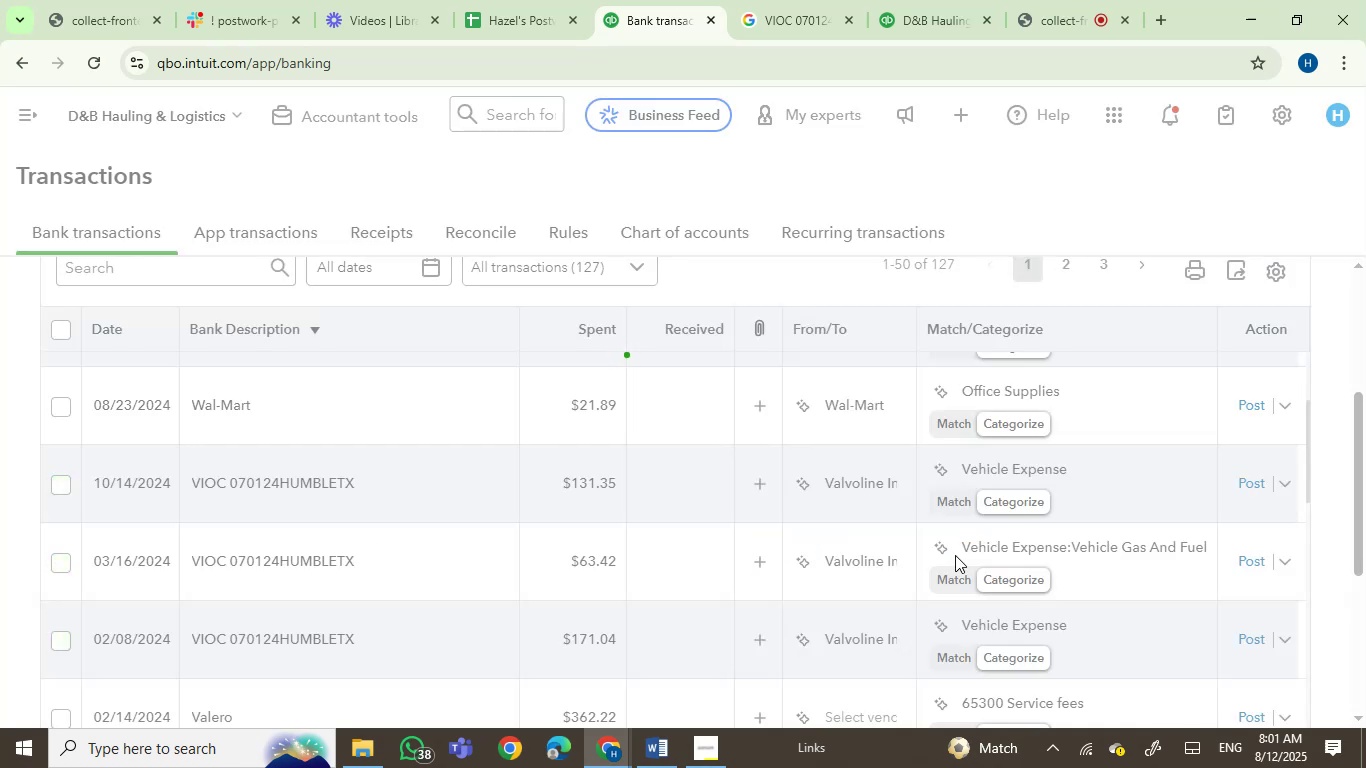 
left_click([1260, 412])
 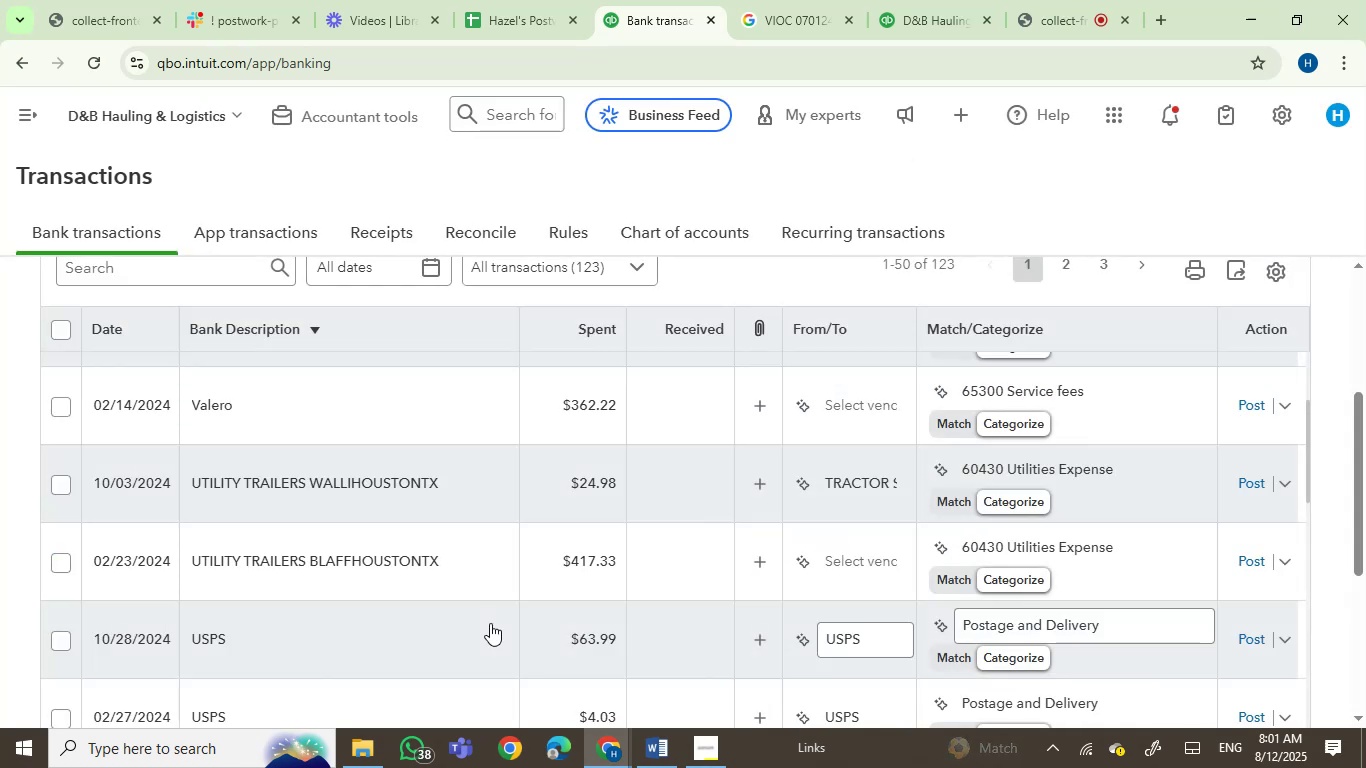 
left_click([342, 499])
 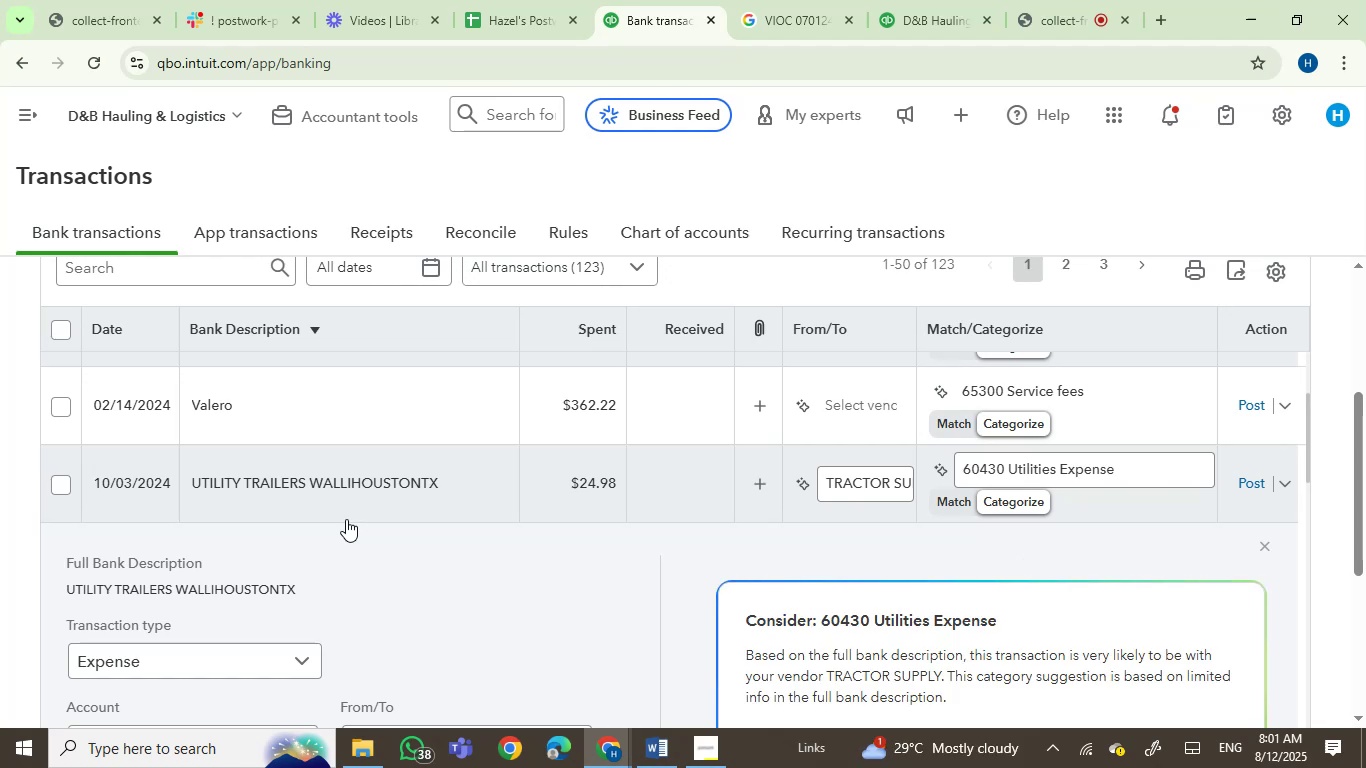 
wait(6.5)
 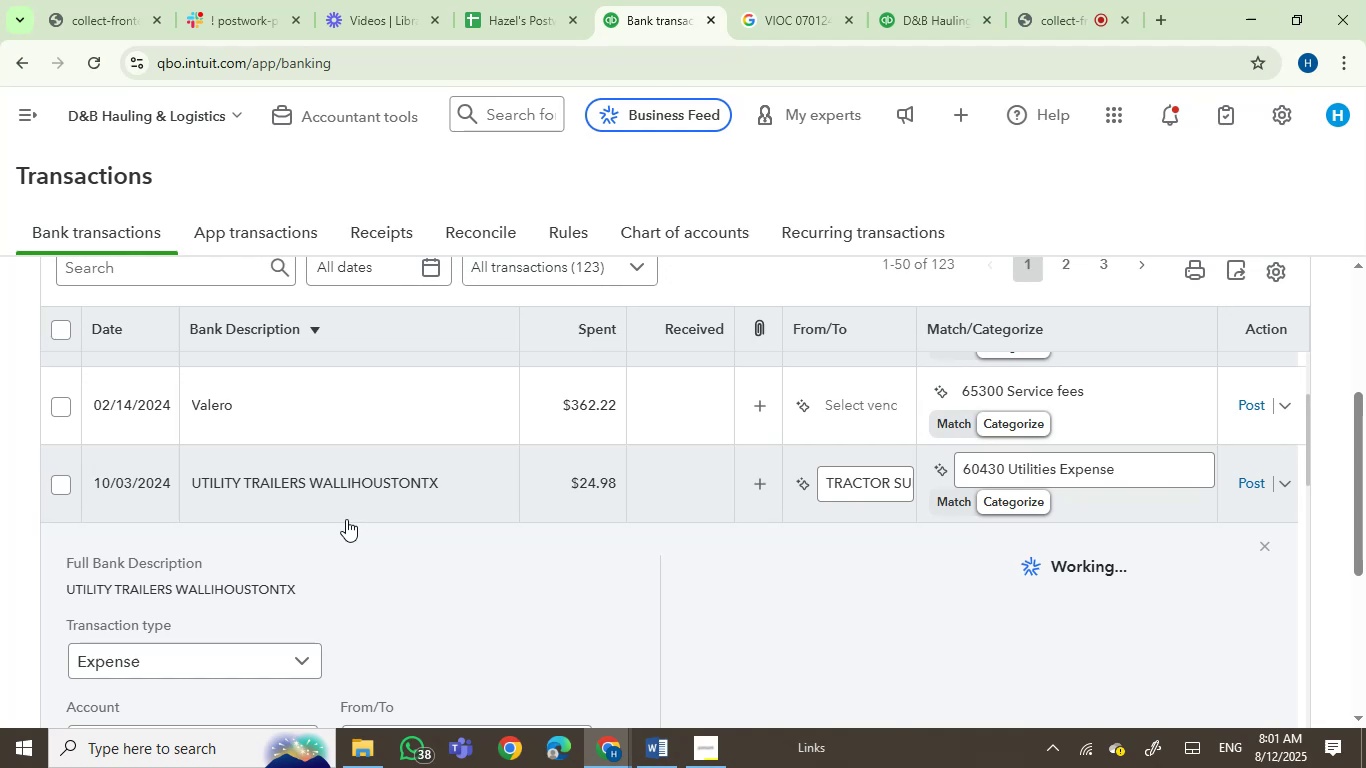 
scroll: coordinate [346, 519], scroll_direction: up, amount: 1.0
 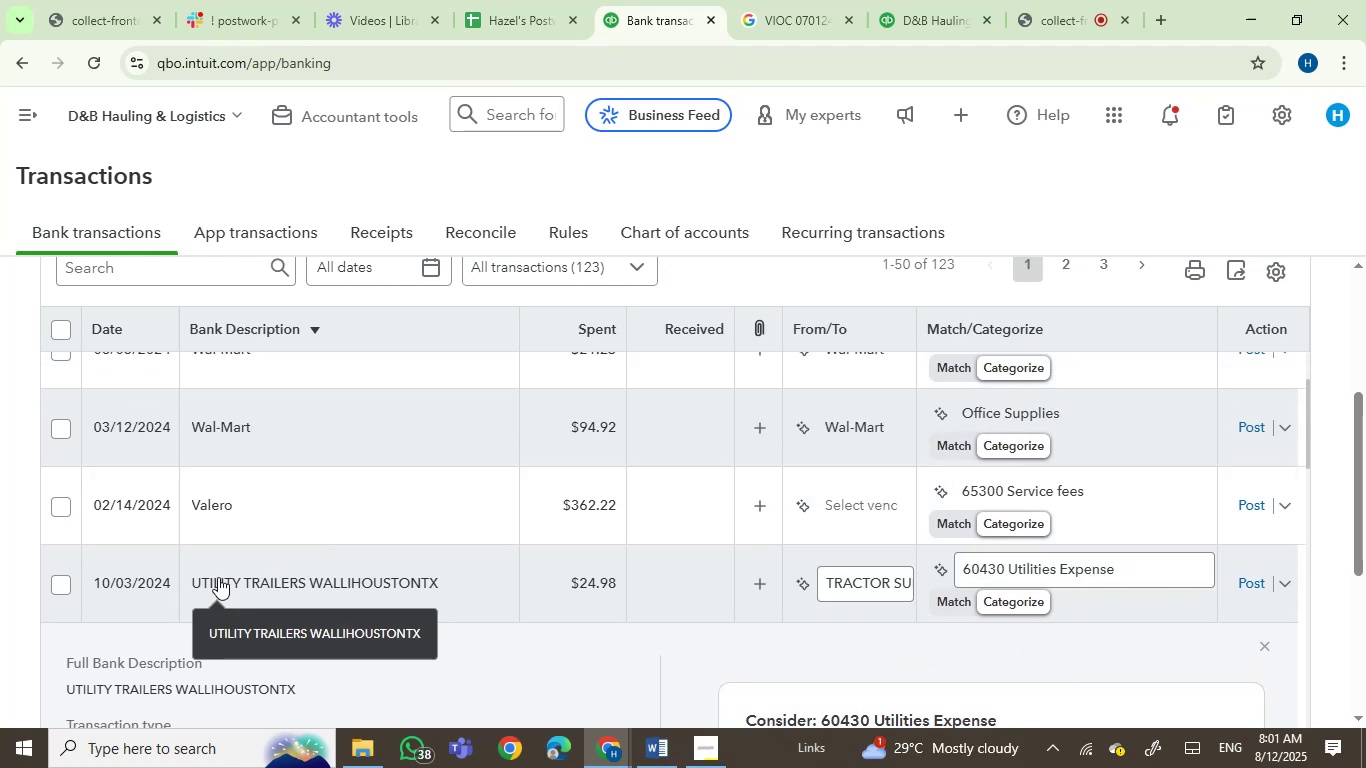 
scroll: coordinate [512, 591], scroll_direction: down, amount: 1.0
 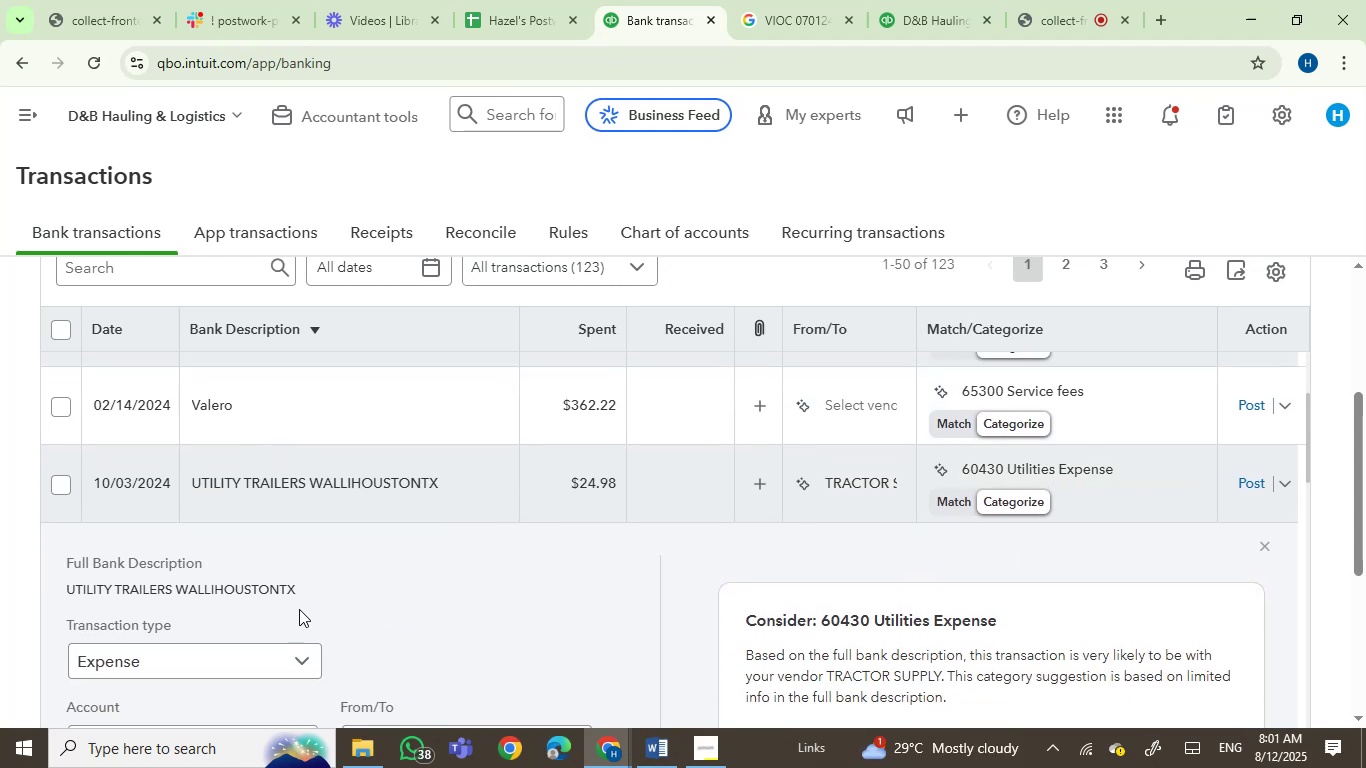 
left_click_drag(start_coordinate=[303, 597], to_coordinate=[53, 591])
 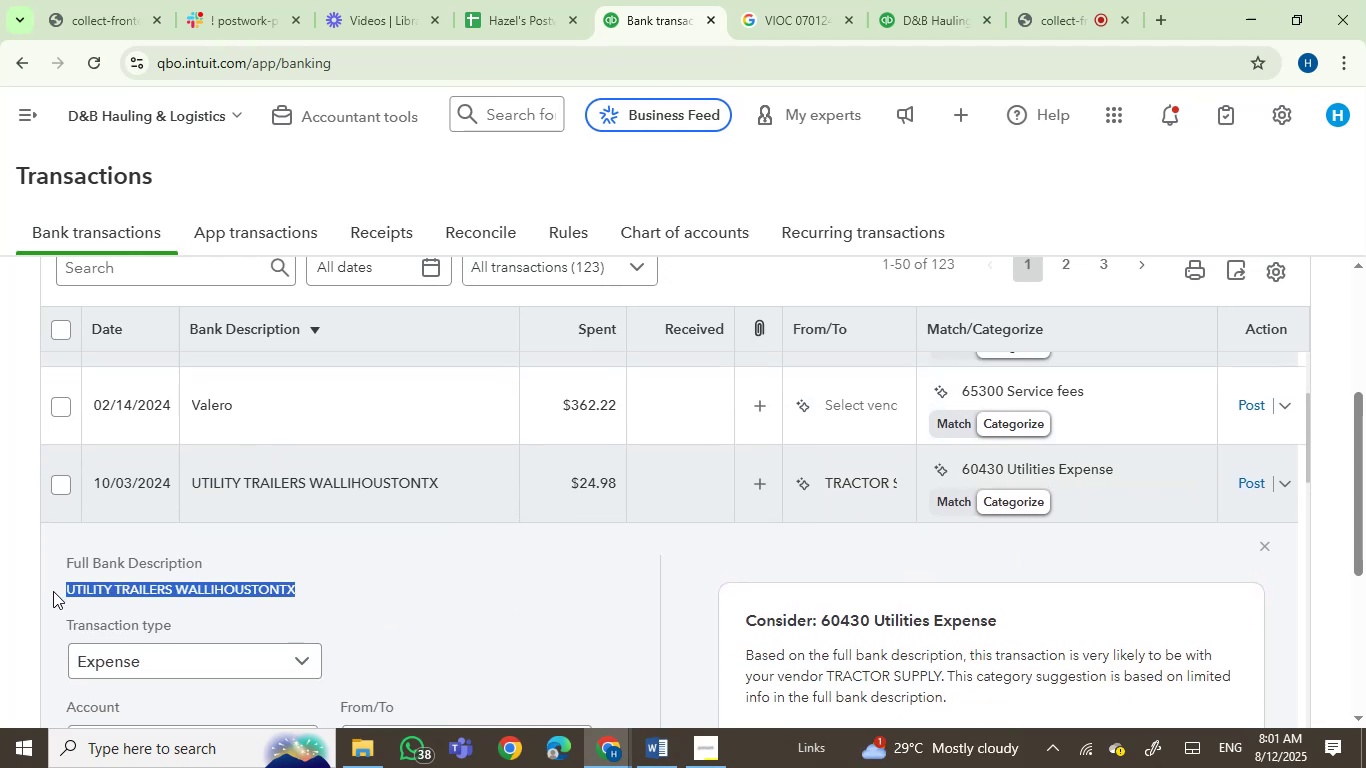 
key(Control+C)
 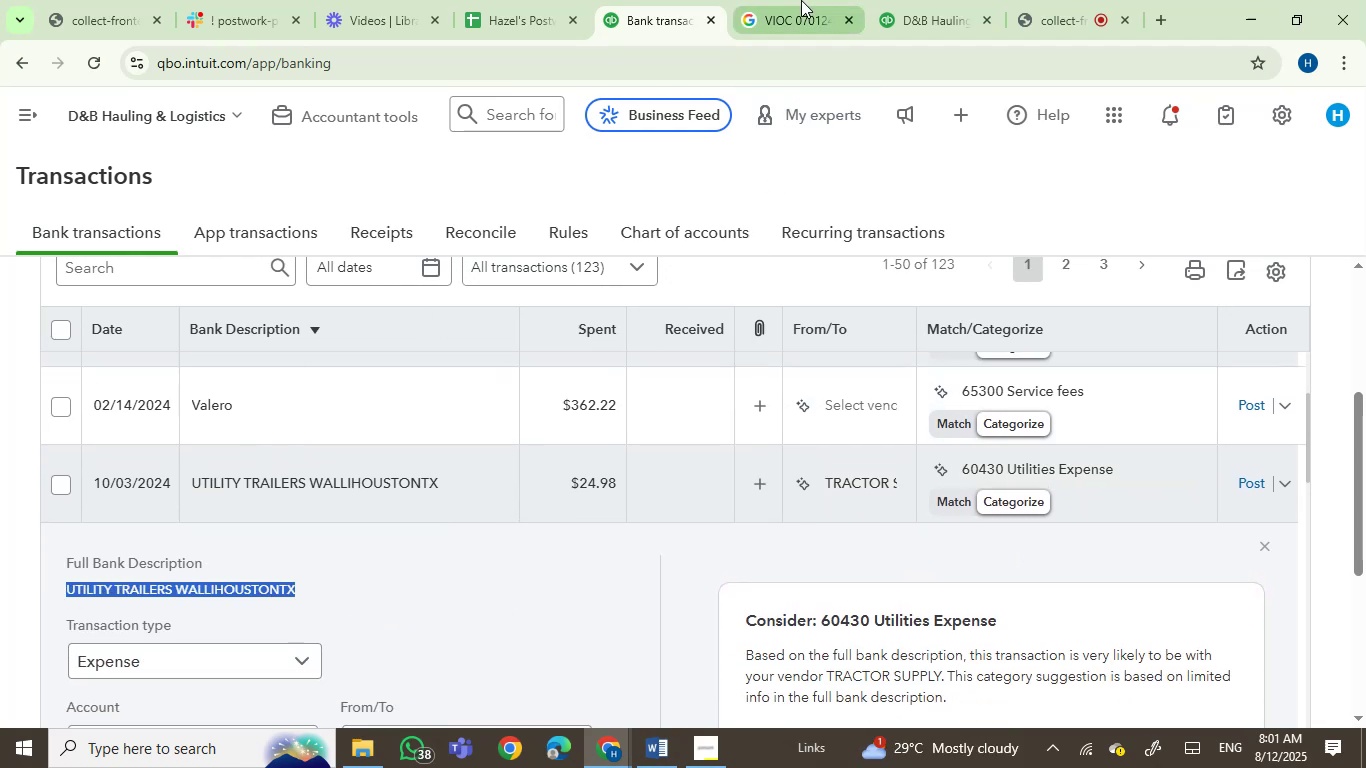 
double_click([775, 40])
 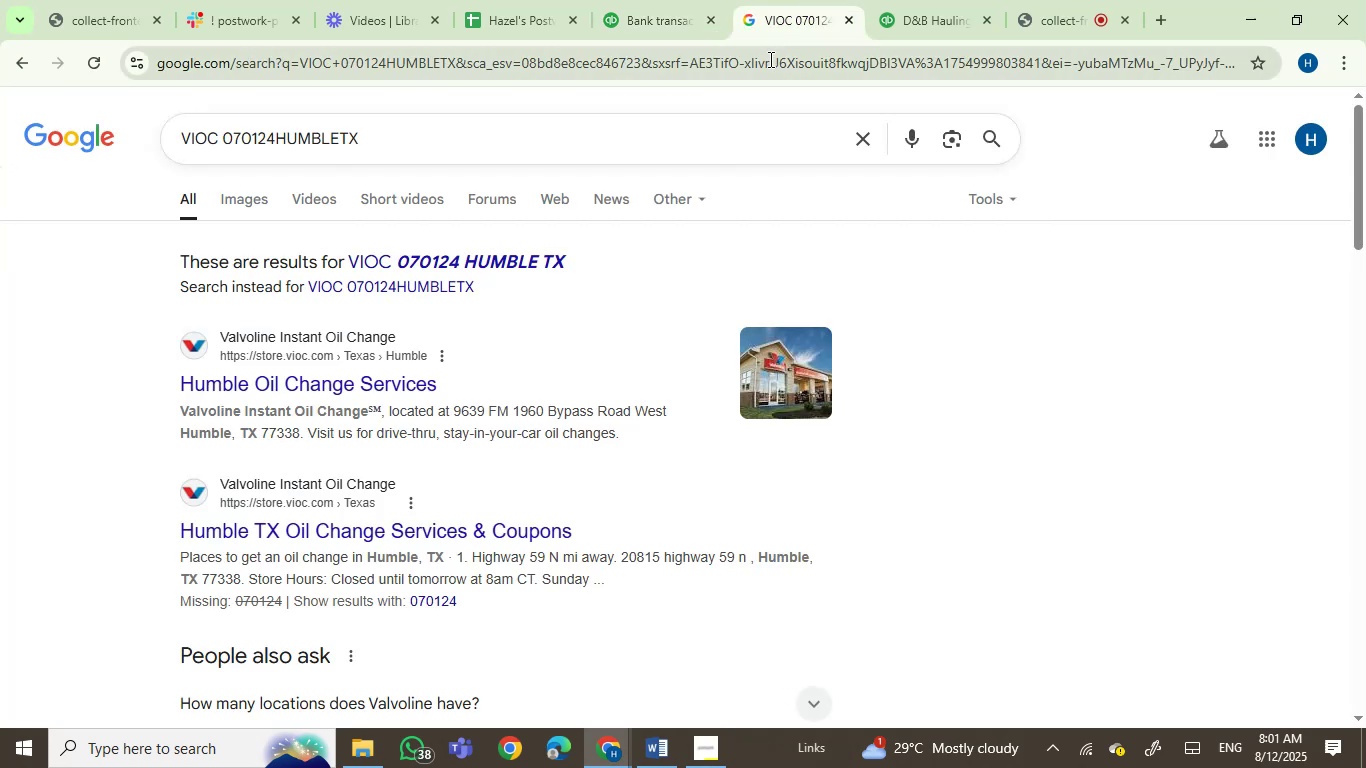 
triple_click([769, 59])
 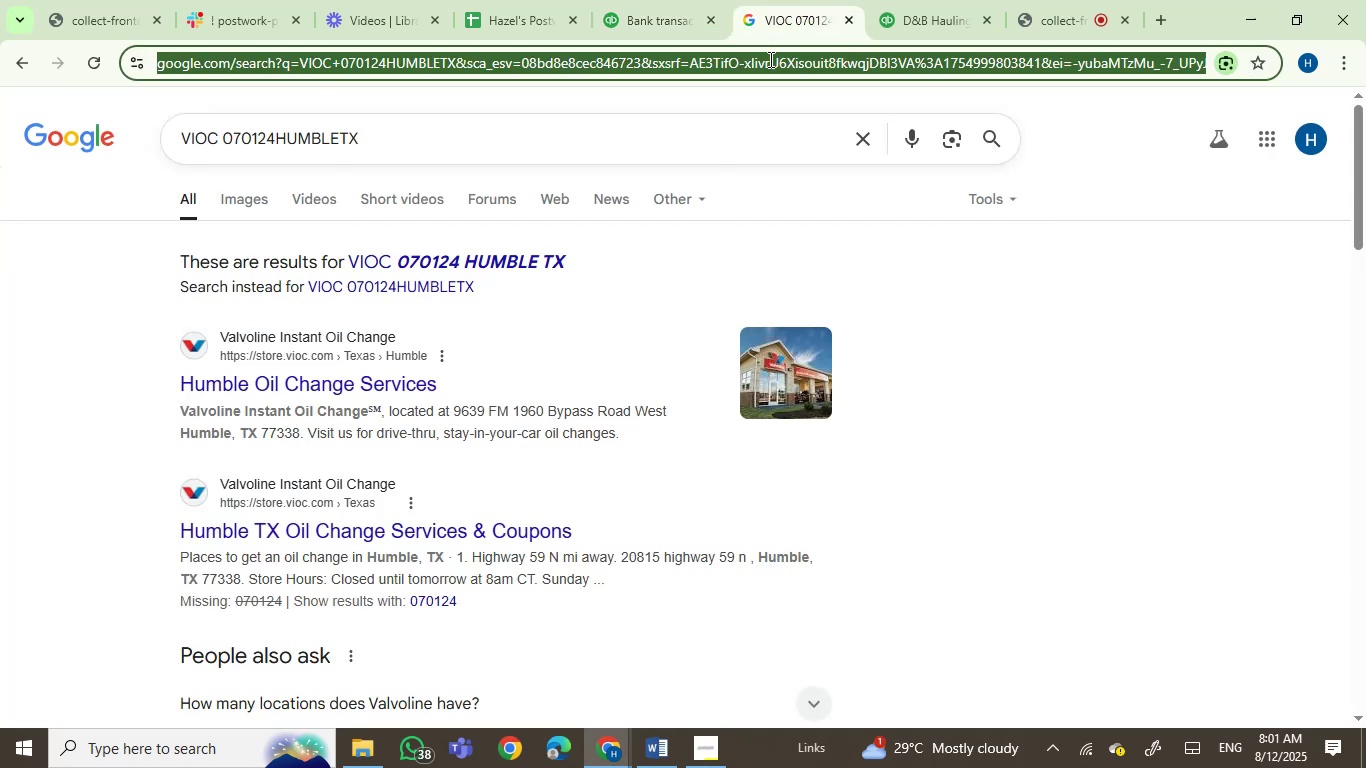 
key(Control+V)
 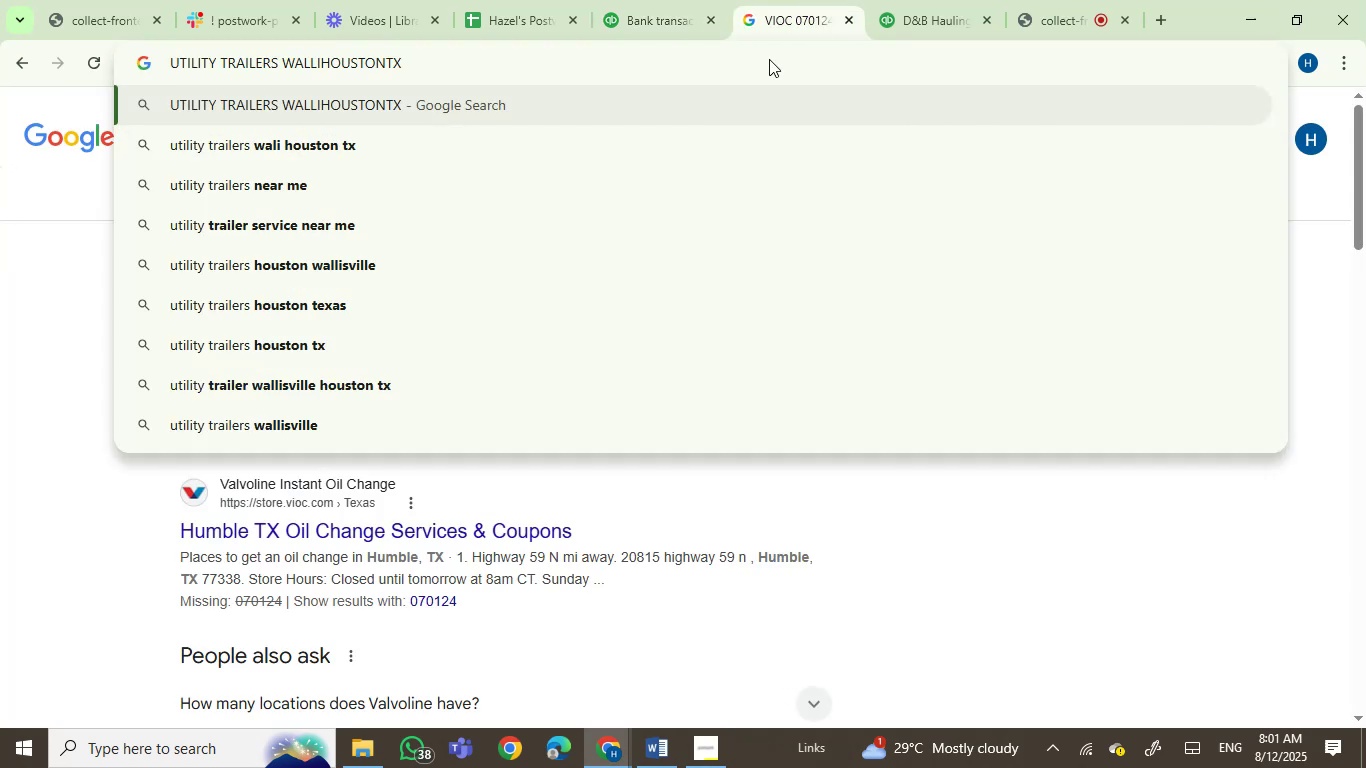 
key(Enter)
 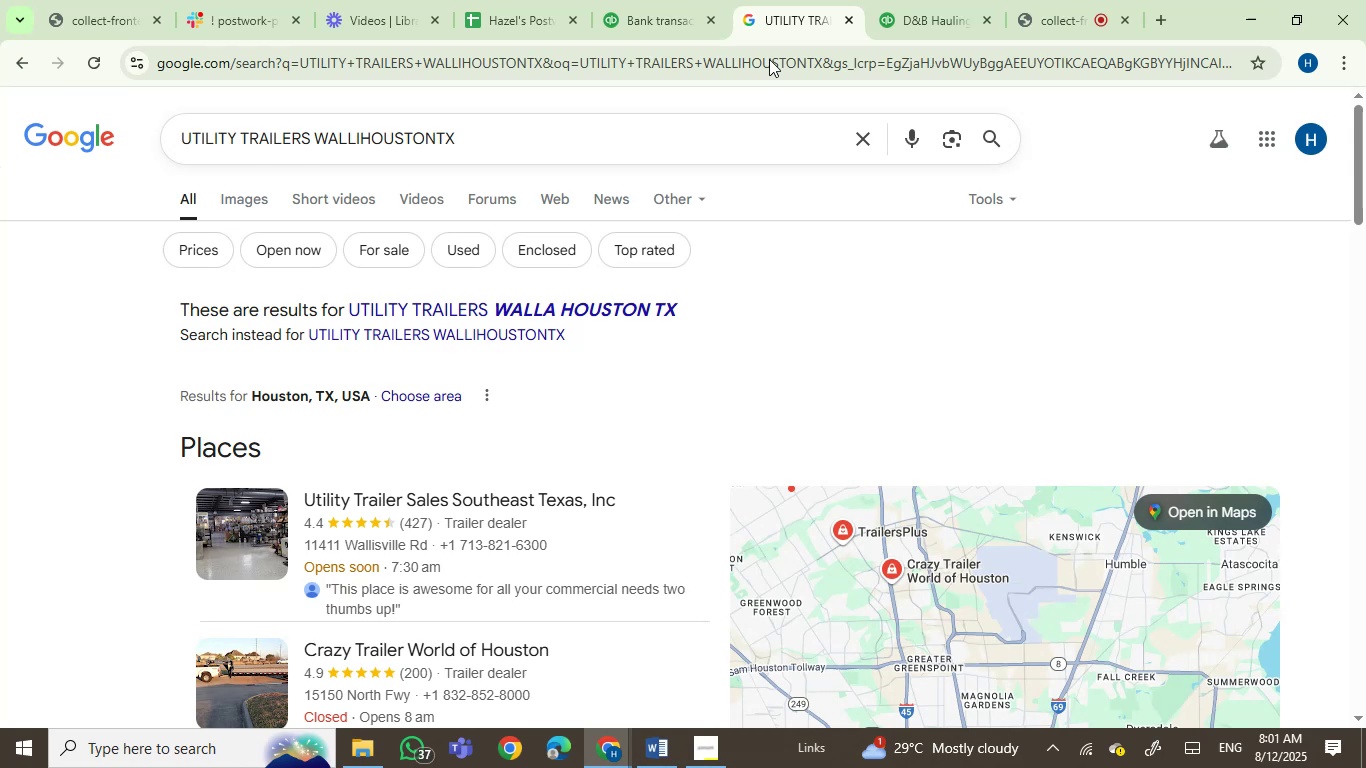 
wait(22.06)
 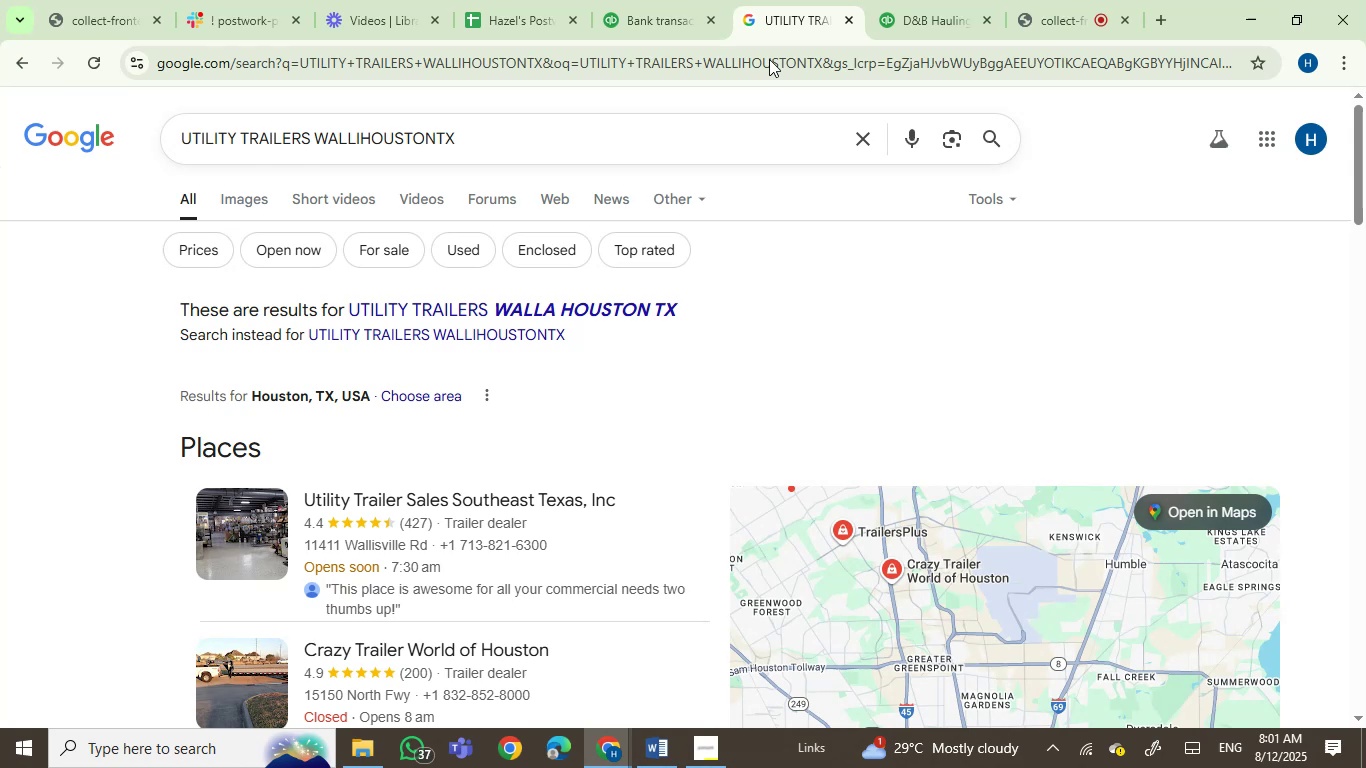 
scroll: coordinate [57, 423], scroll_direction: up, amount: 3.0
 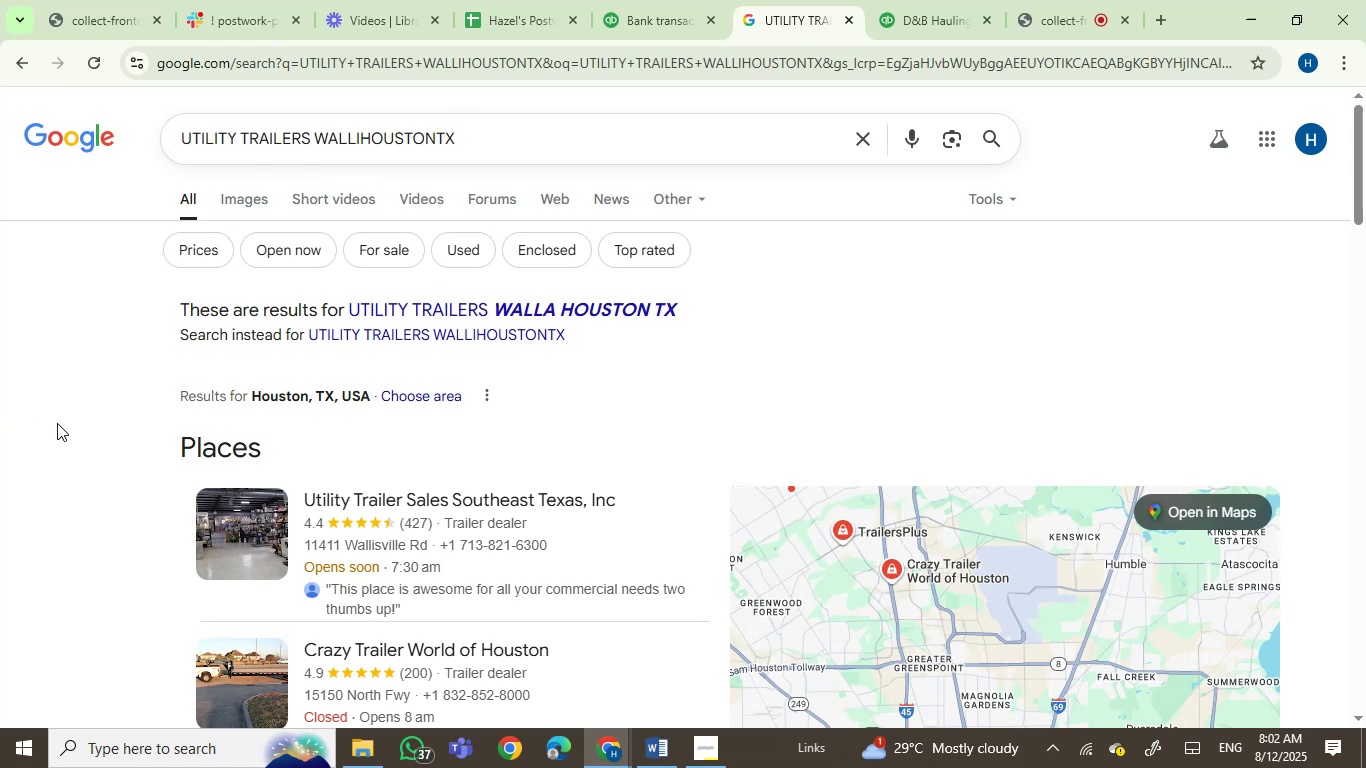 
scroll: coordinate [57, 424], scroll_direction: down, amount: 8.0
 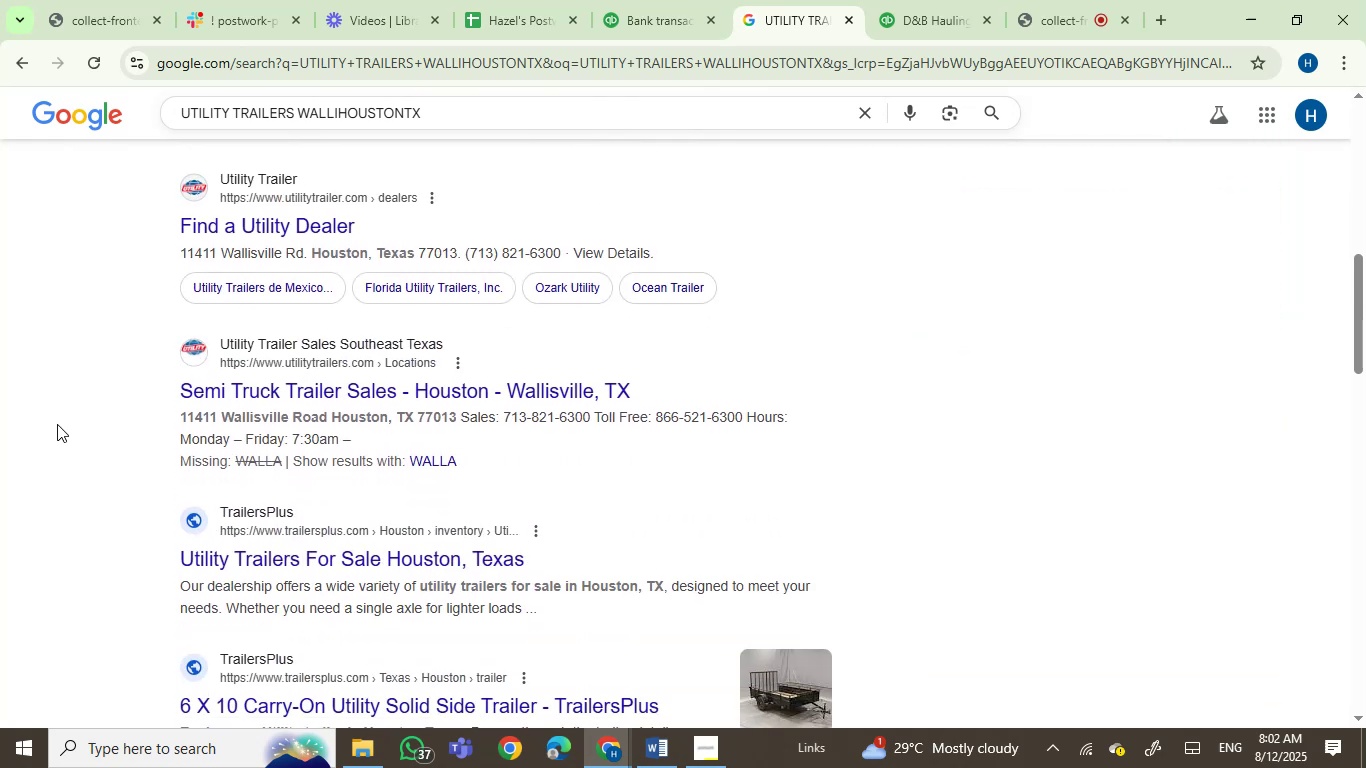 
scroll: coordinate [169, 577], scroll_direction: up, amount: 1.0
 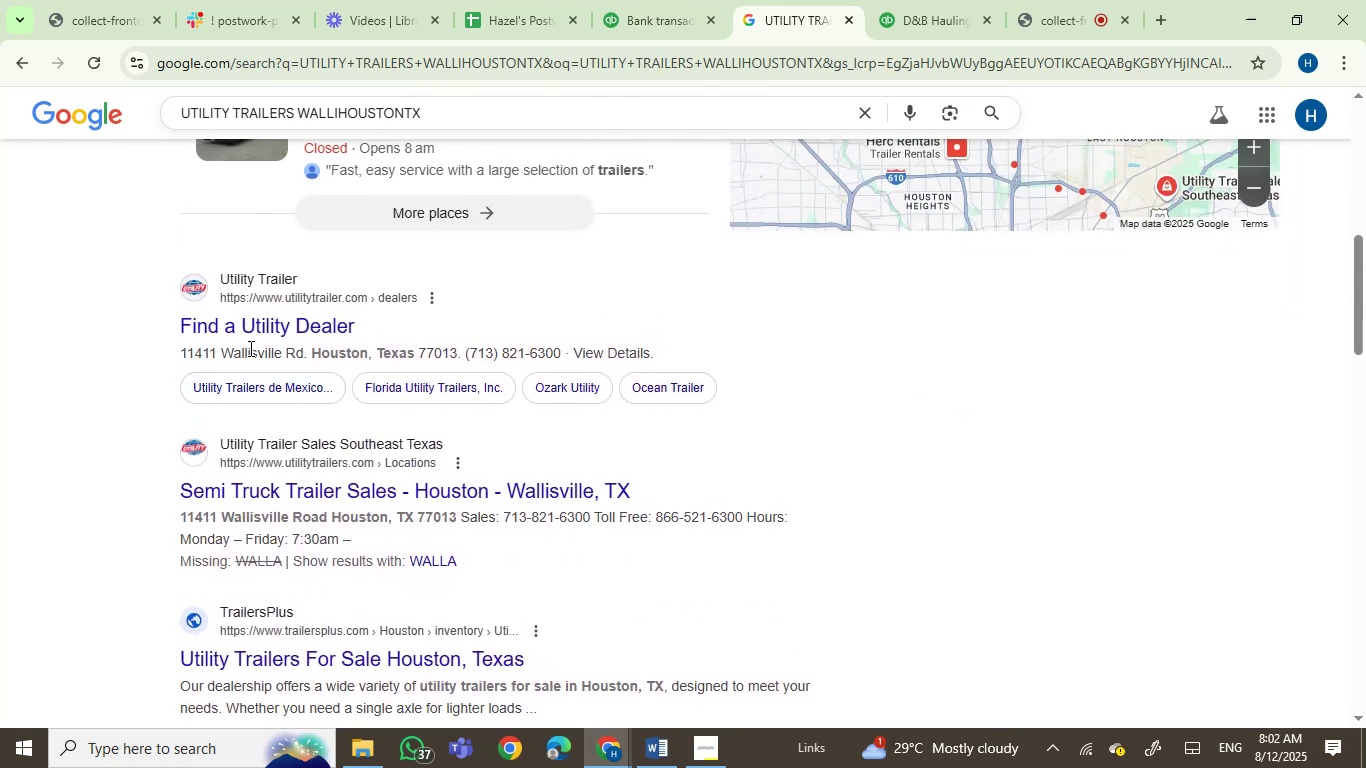 
left_click([295, 330])
 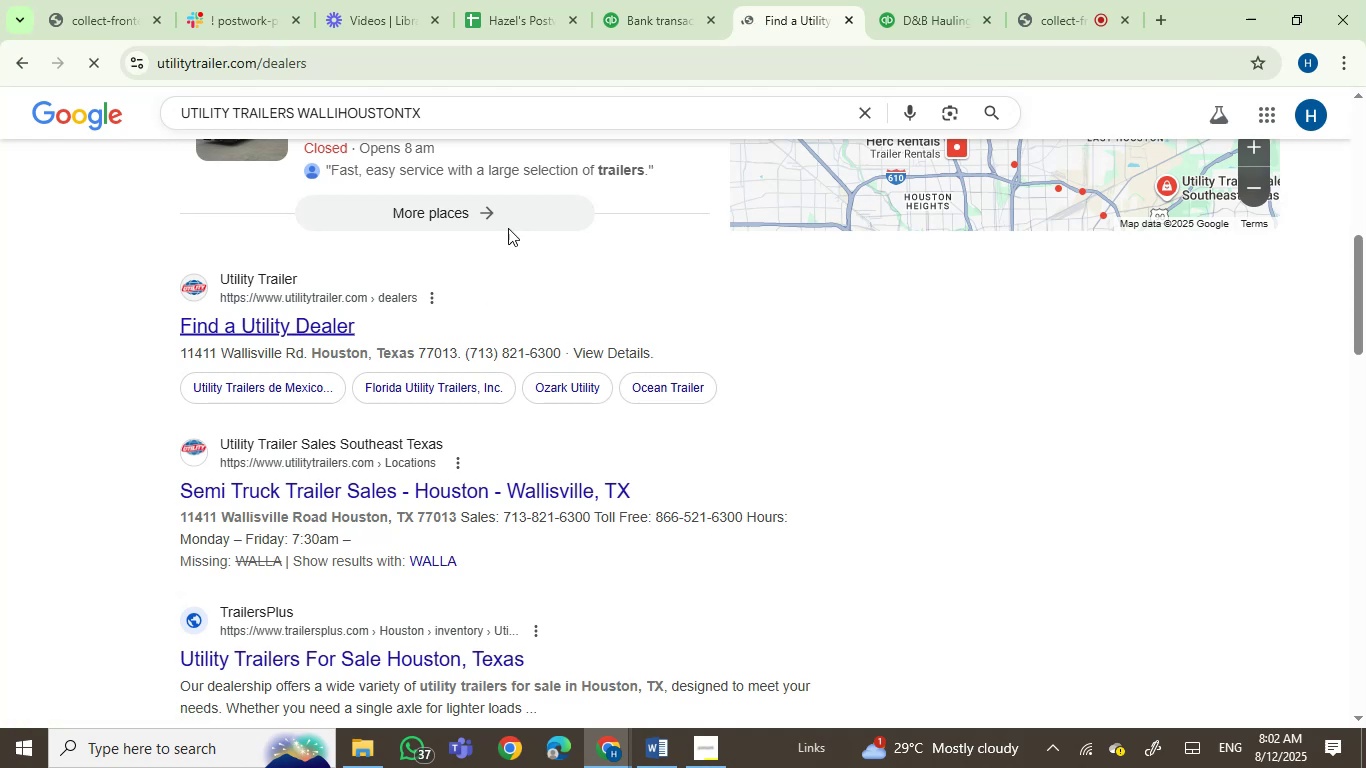 
left_click([656, 0])
 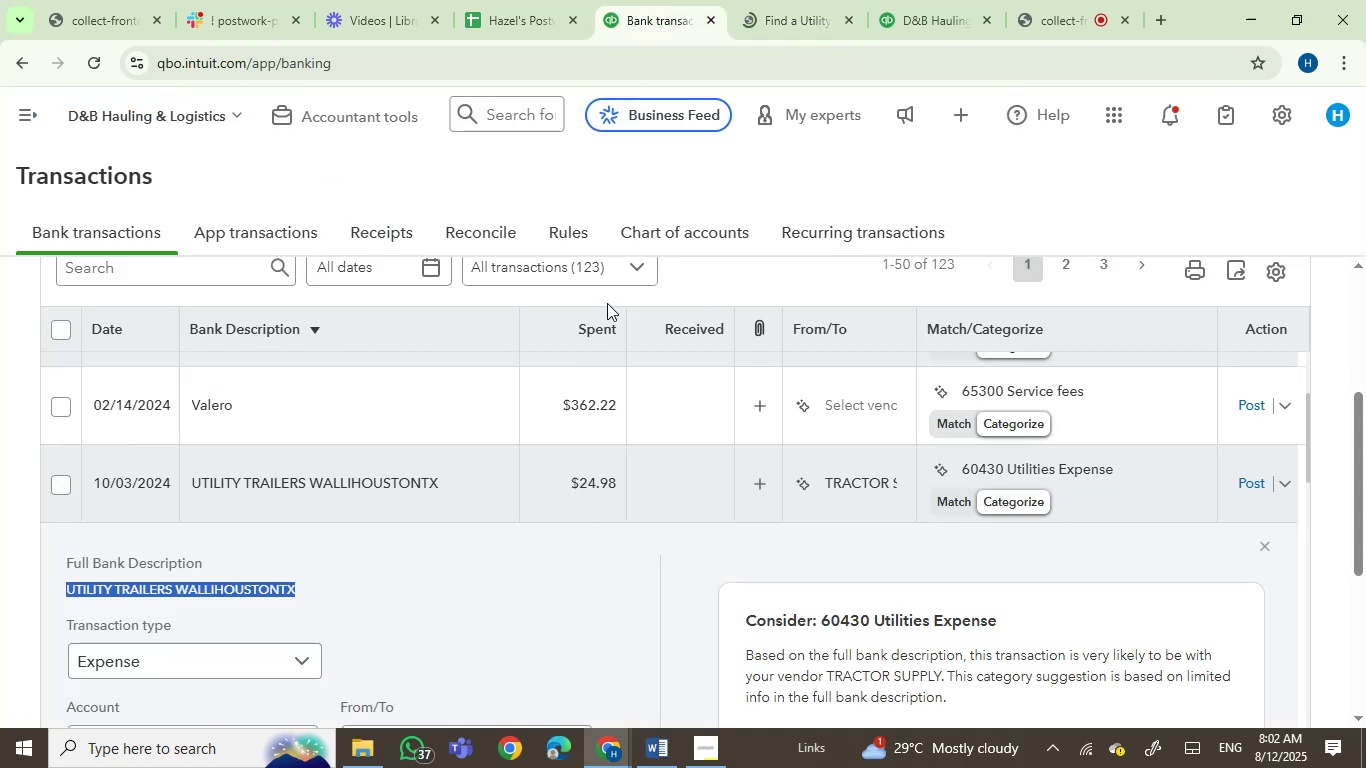 
scroll: coordinate [607, 303], scroll_direction: down, amount: 1.0
 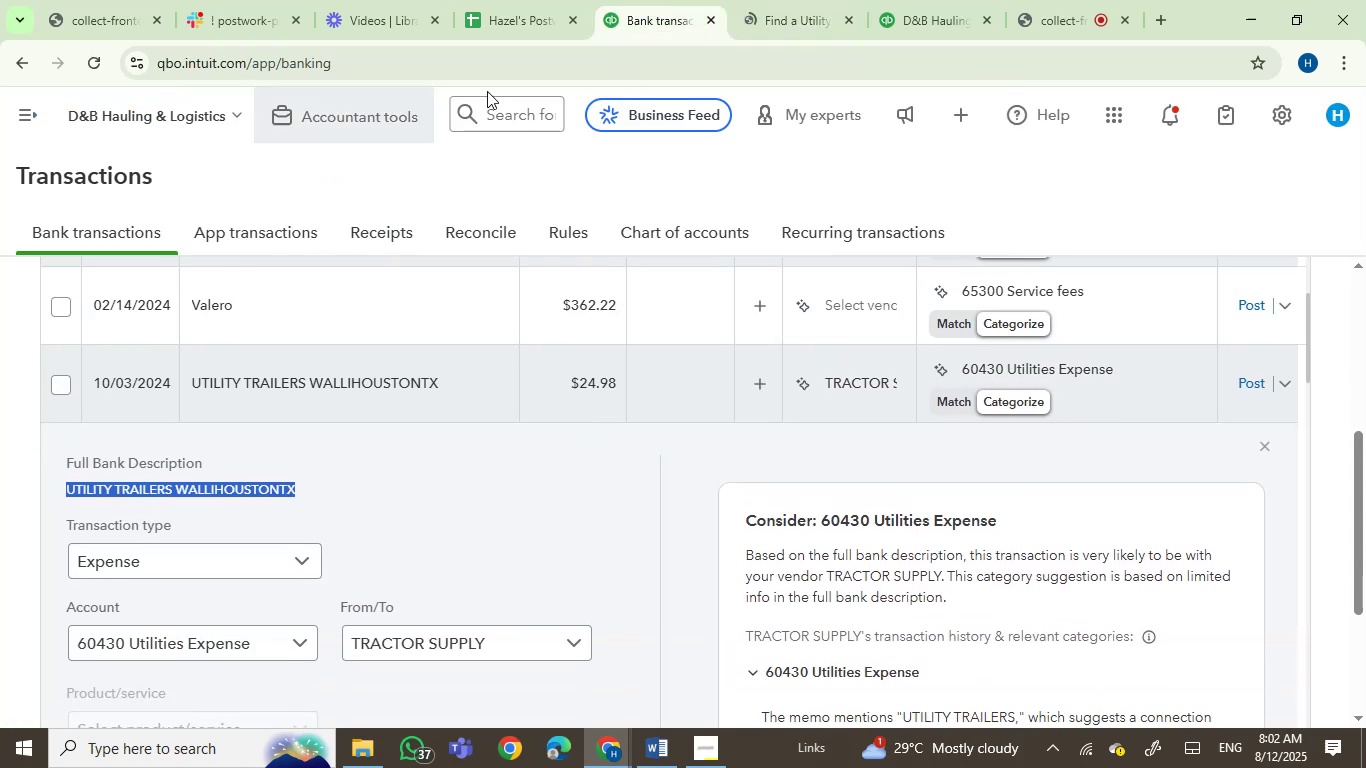 
left_click_drag(start_coordinate=[742, 7], to_coordinate=[746, 13])
 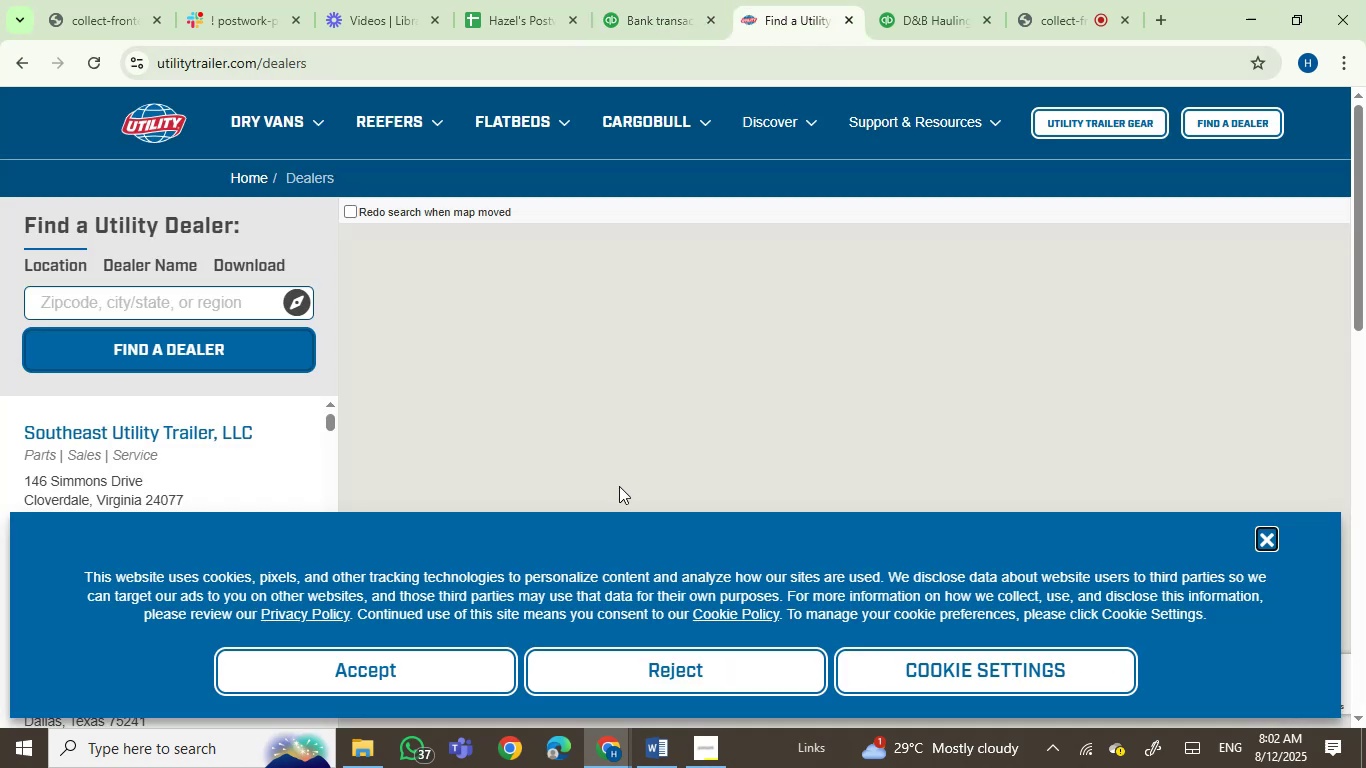 
scroll: coordinate [526, 488], scroll_direction: up, amount: 3.0
 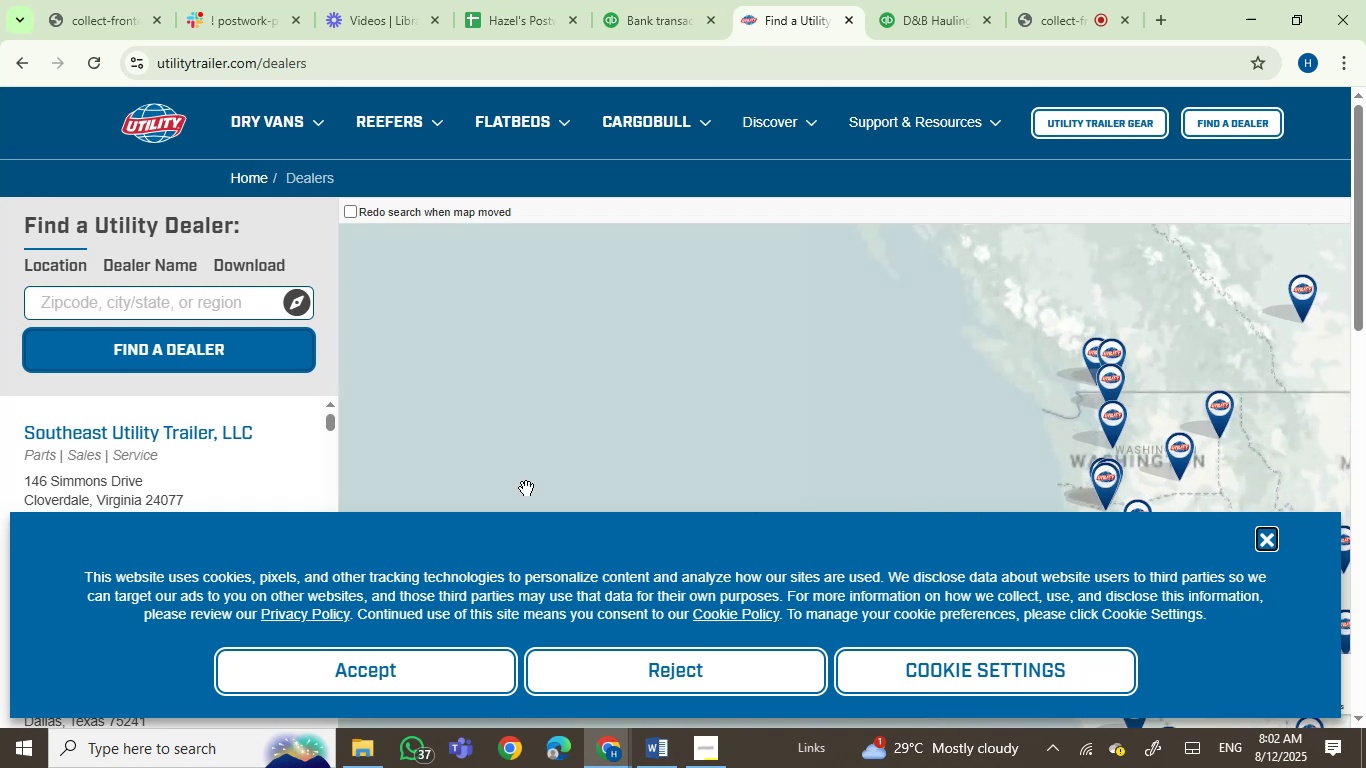 
scroll: coordinate [526, 488], scroll_direction: down, amount: 1.0
 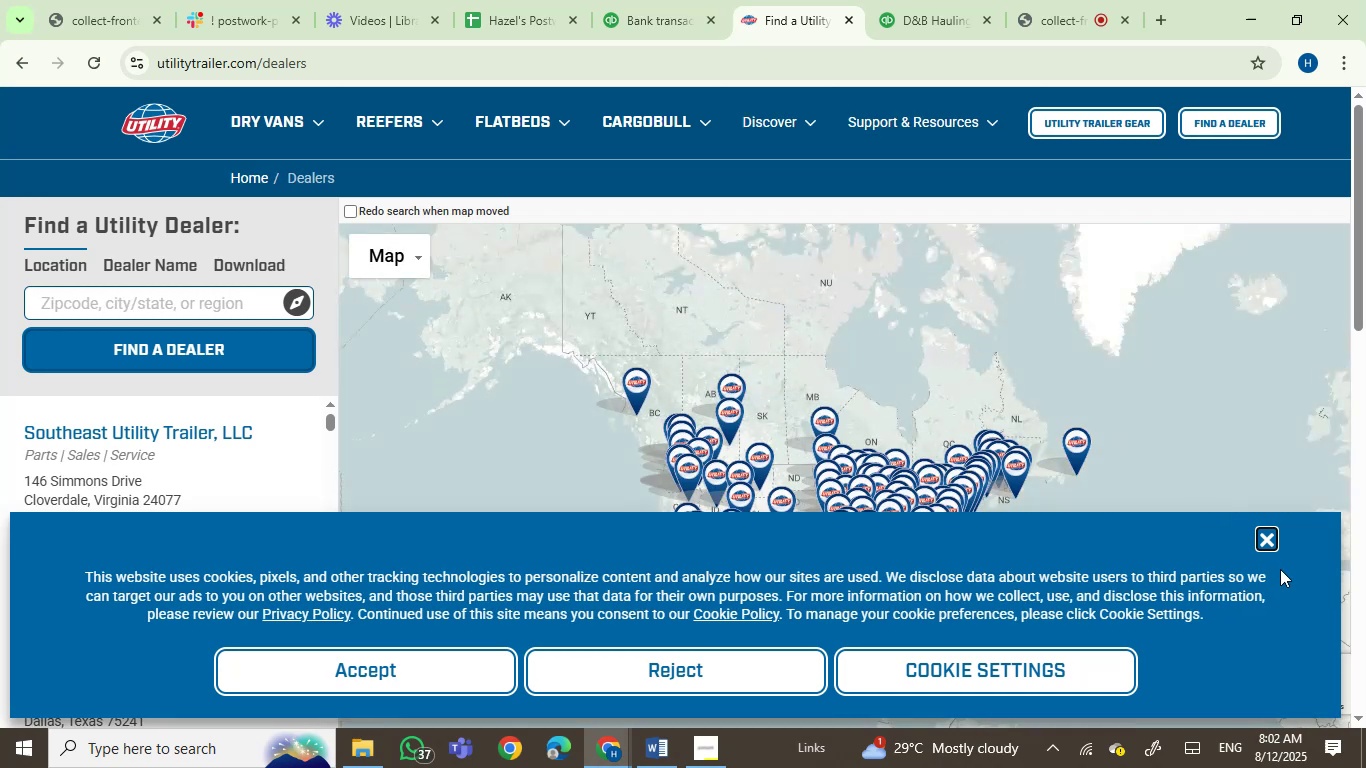 
left_click([1271, 536])
 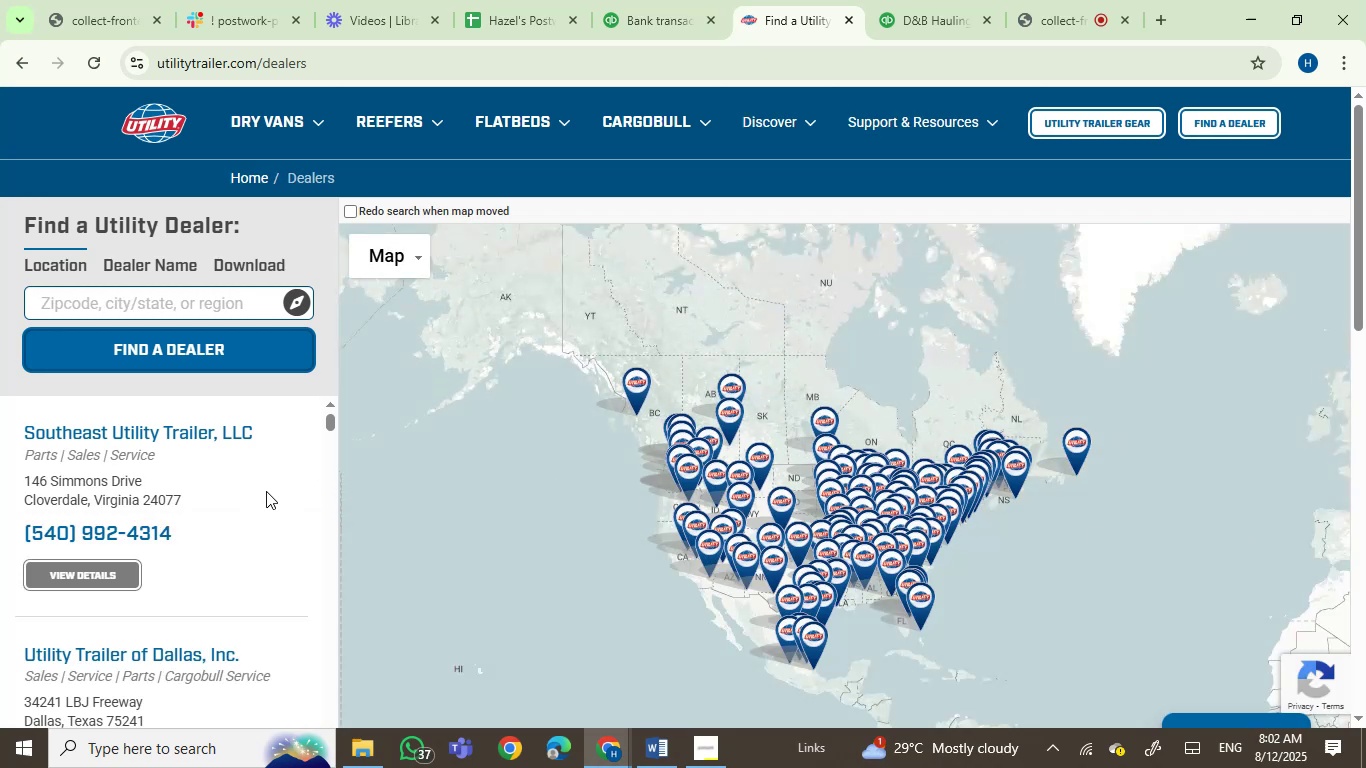 
scroll: coordinate [271, 495], scroll_direction: down, amount: 1.0
 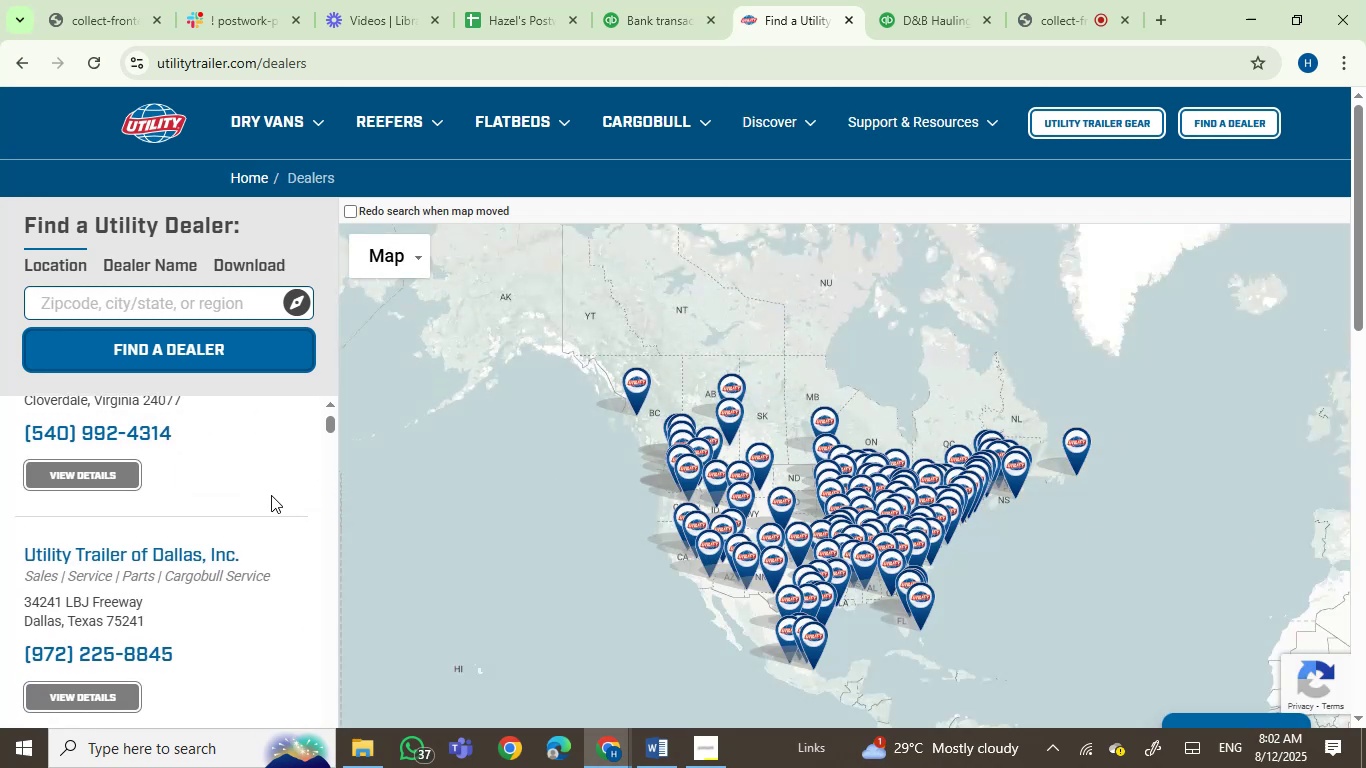 
scroll: coordinate [271, 495], scroll_direction: up, amount: 2.0
 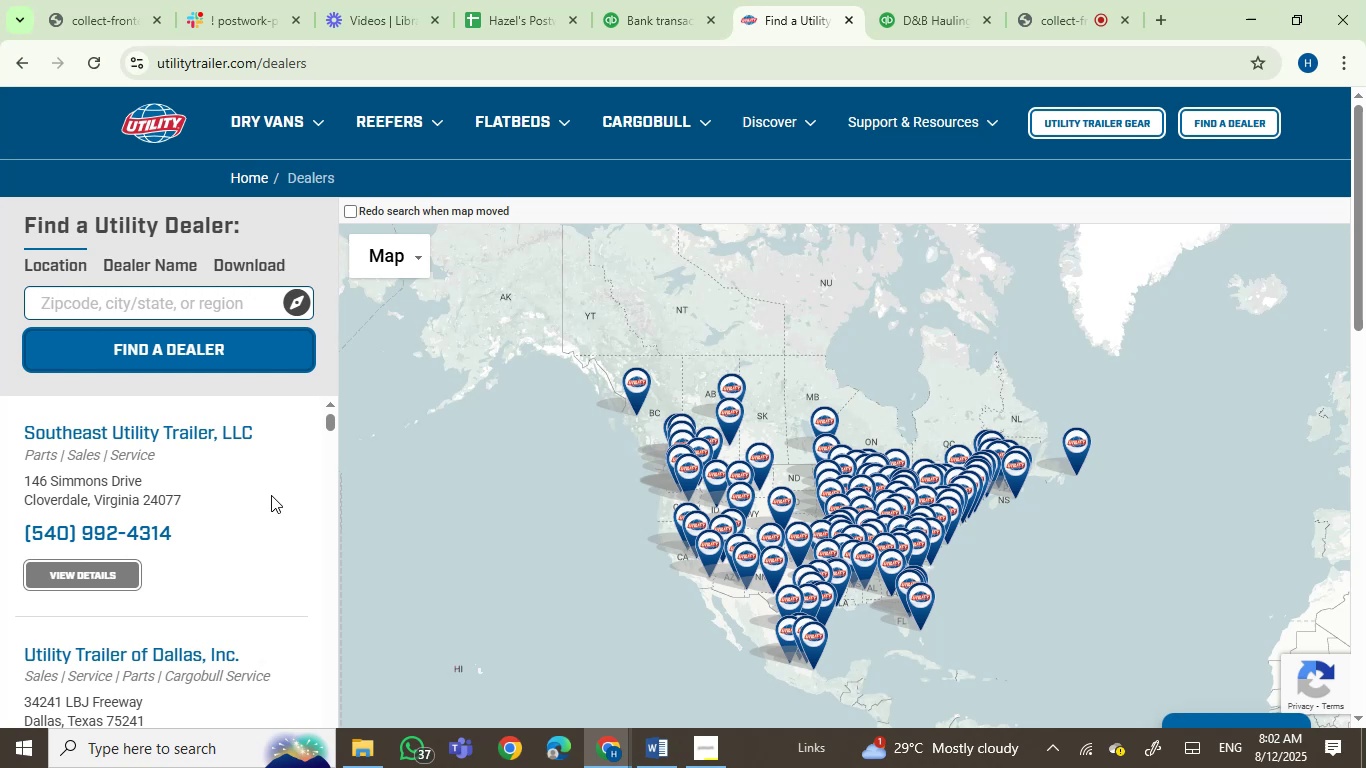 
wait(24.89)
 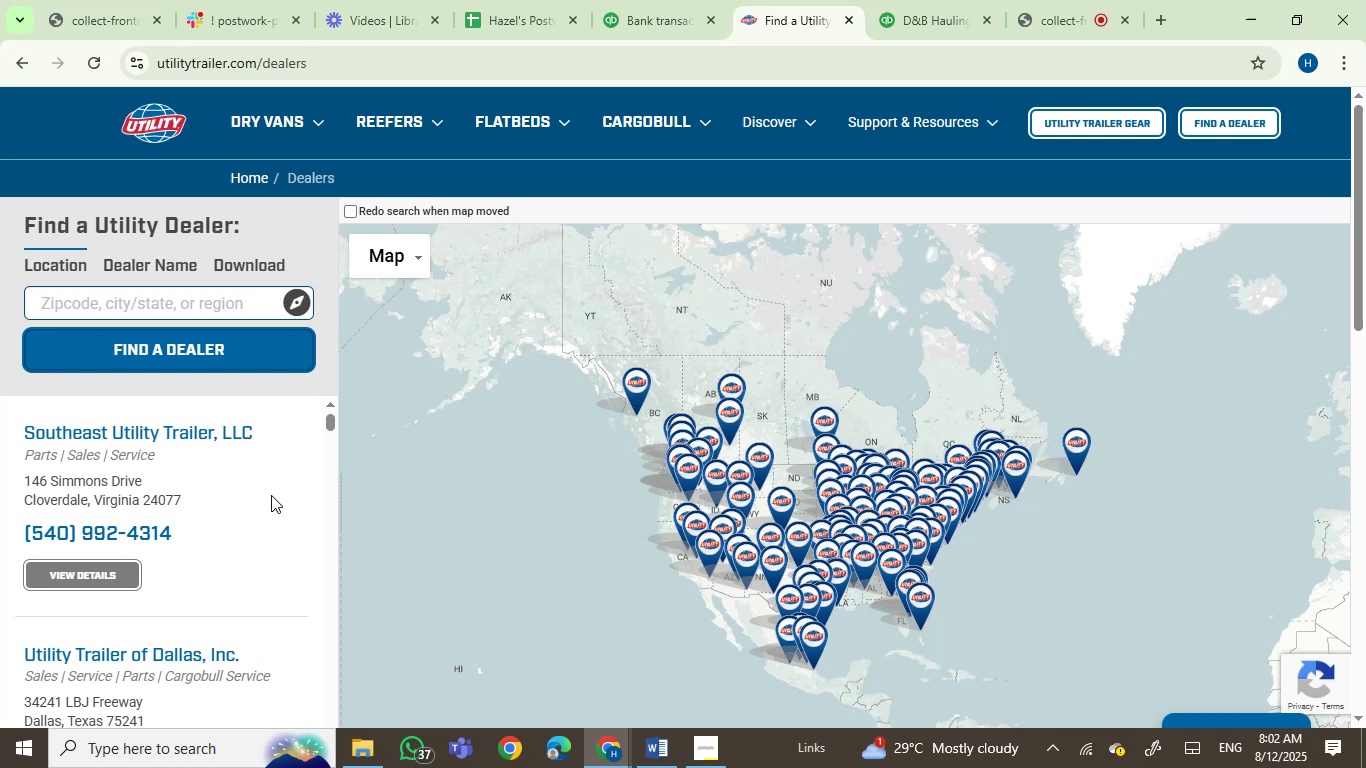 
left_click([25, 58])
 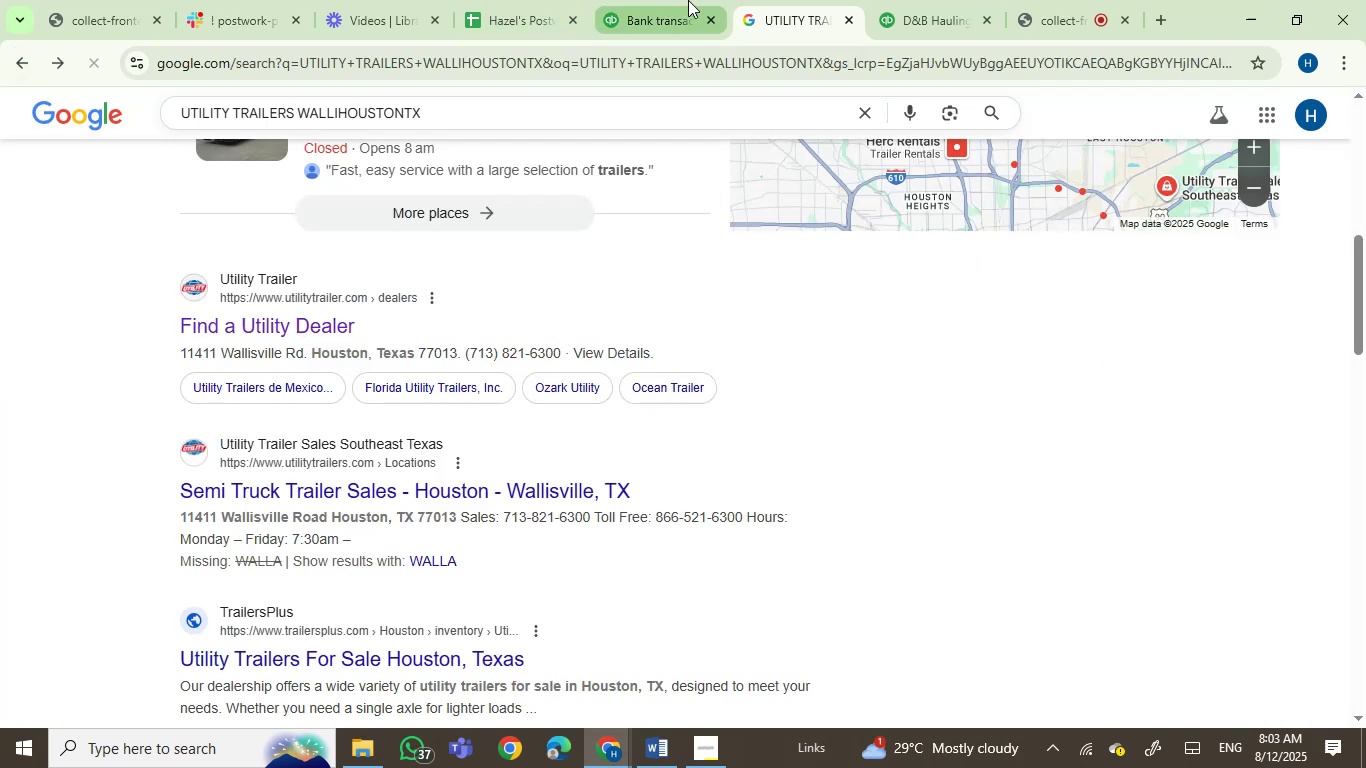 
left_click([668, 4])
 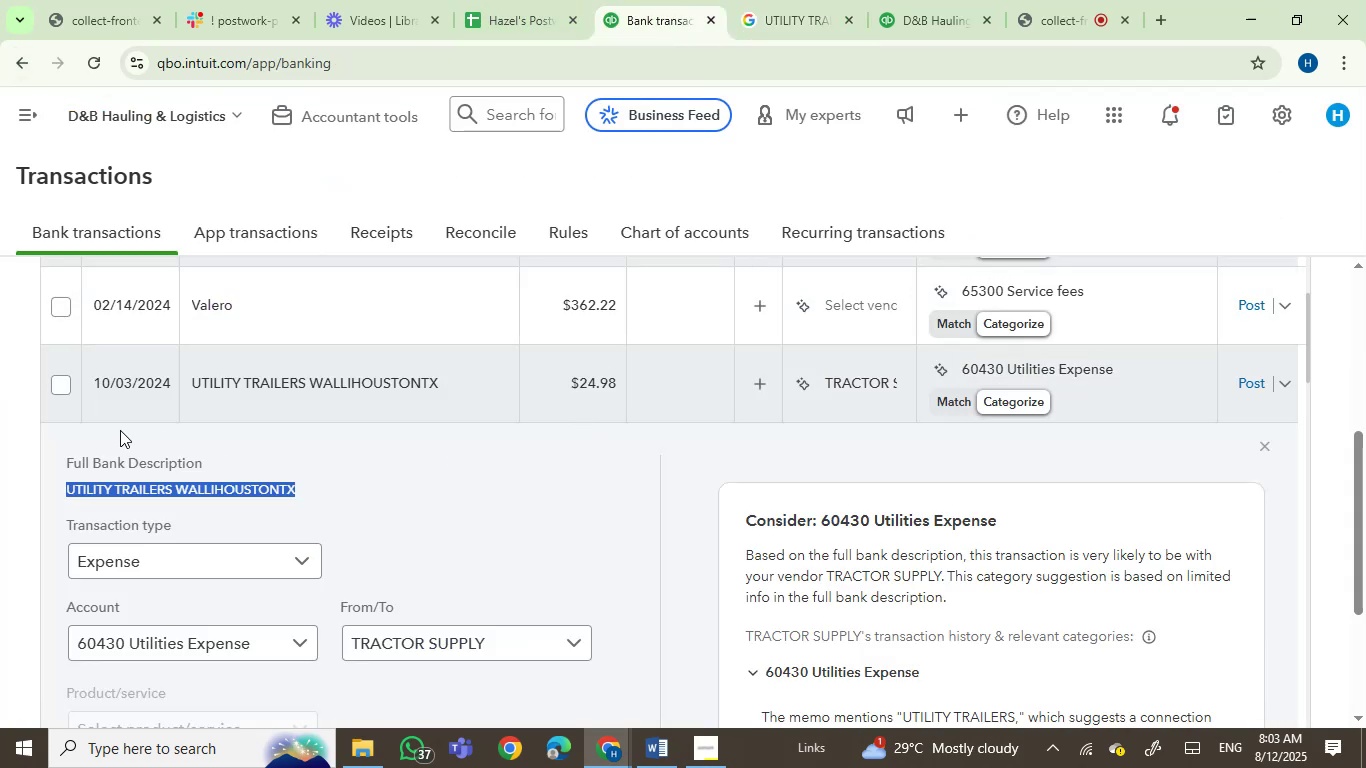 
left_click([62, 390])
 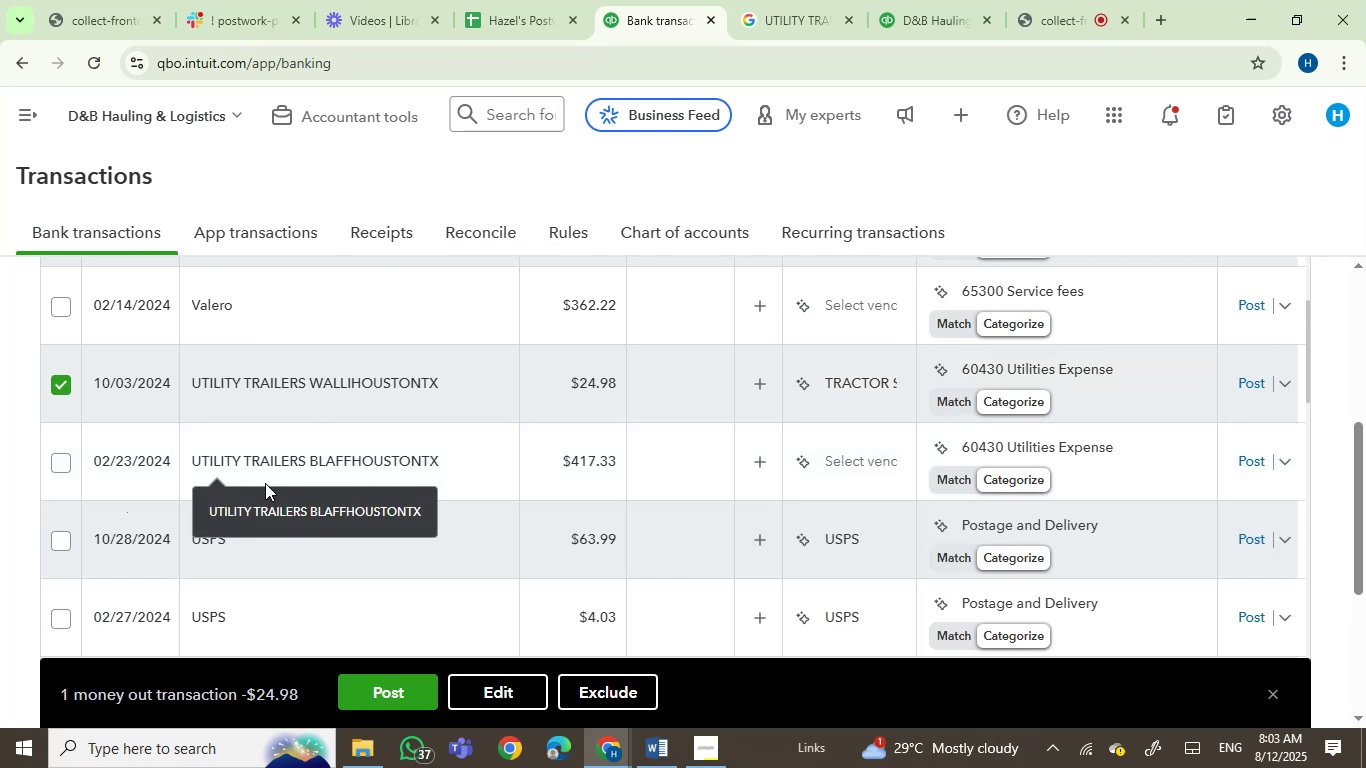 
left_click([53, 471])
 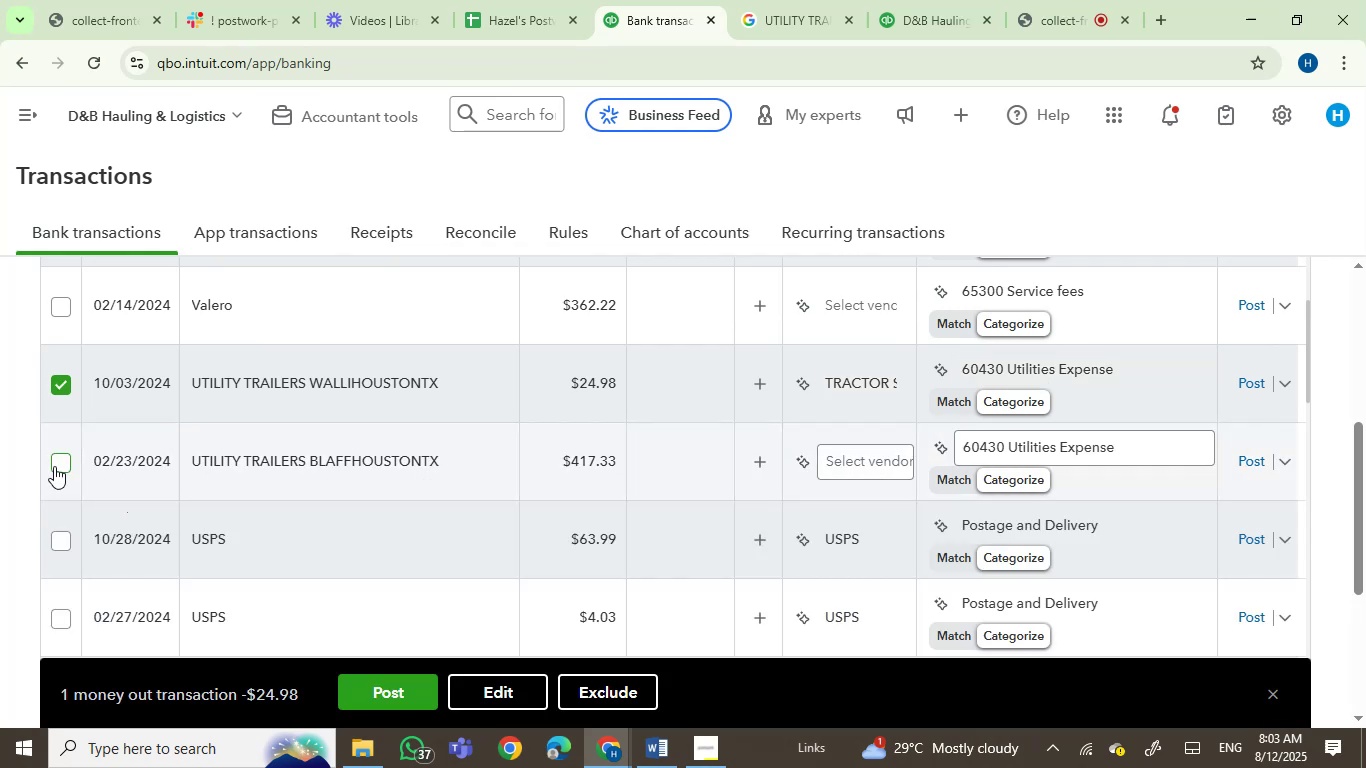 
left_click([54, 466])
 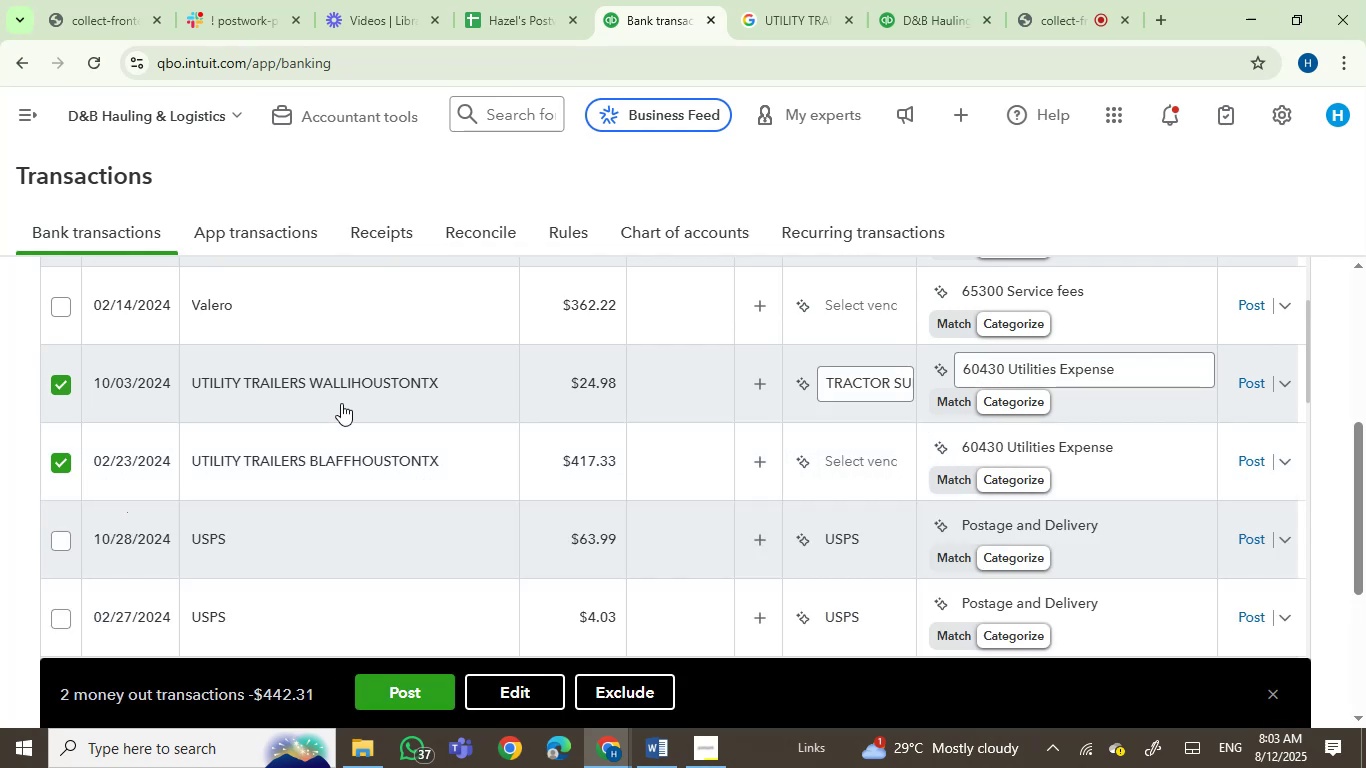 
mouse_move([371, 493])
 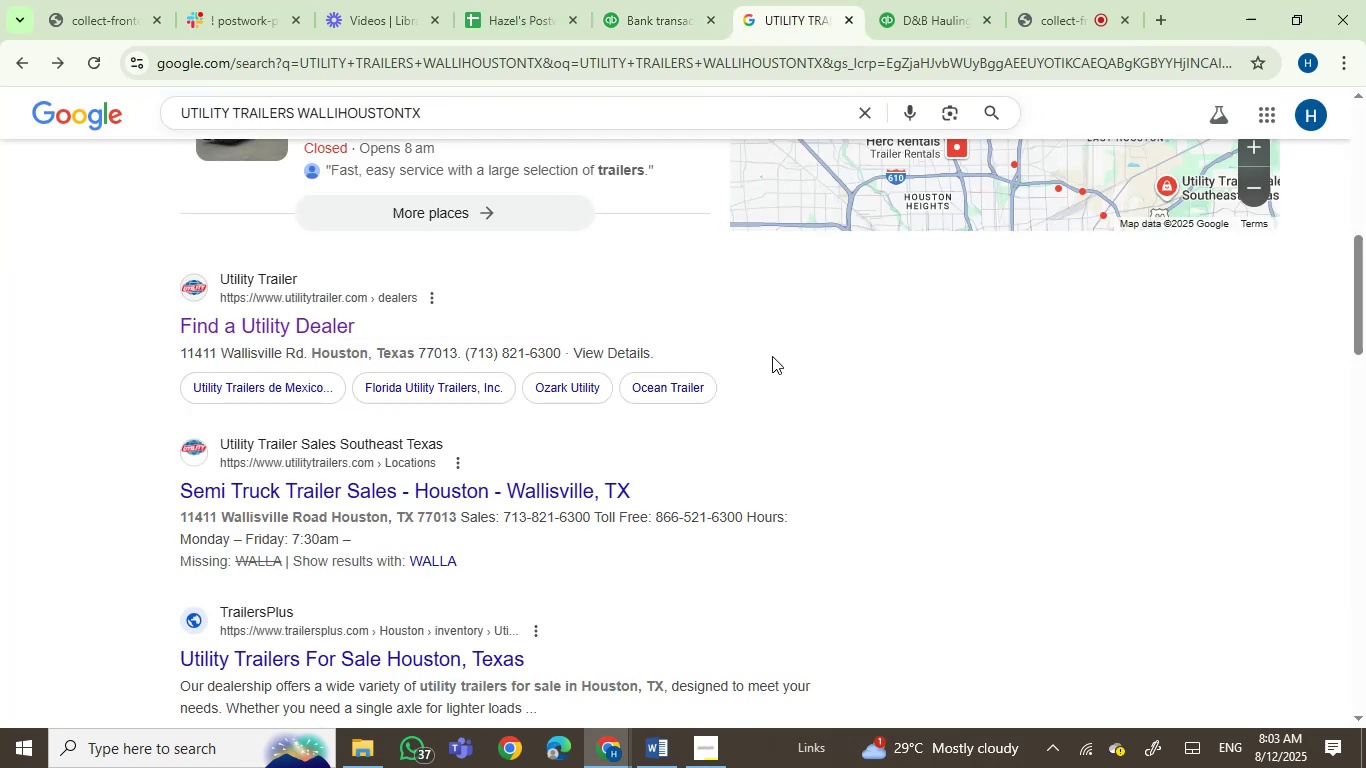 
scroll: coordinate [90, 381], scroll_direction: up, amount: 6.0
 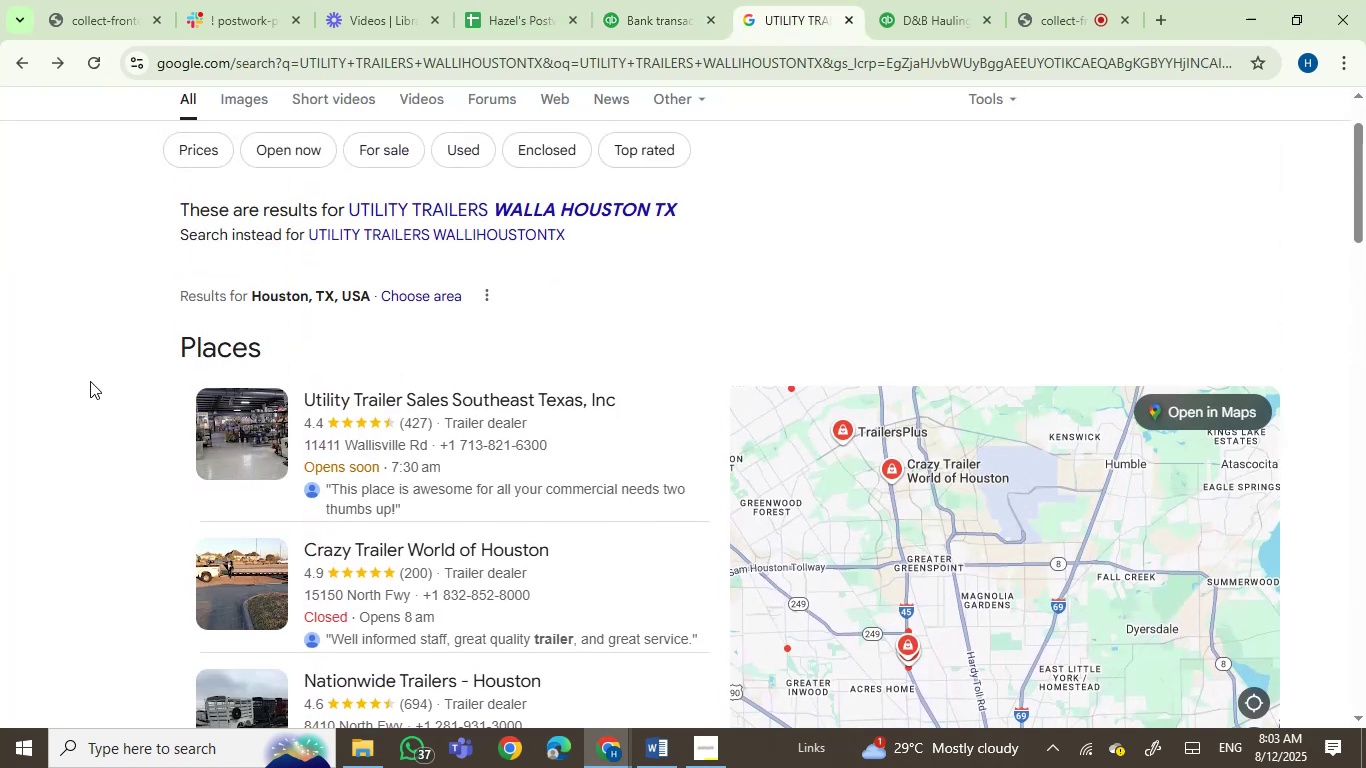 
scroll: coordinate [90, 381], scroll_direction: down, amount: 6.0
 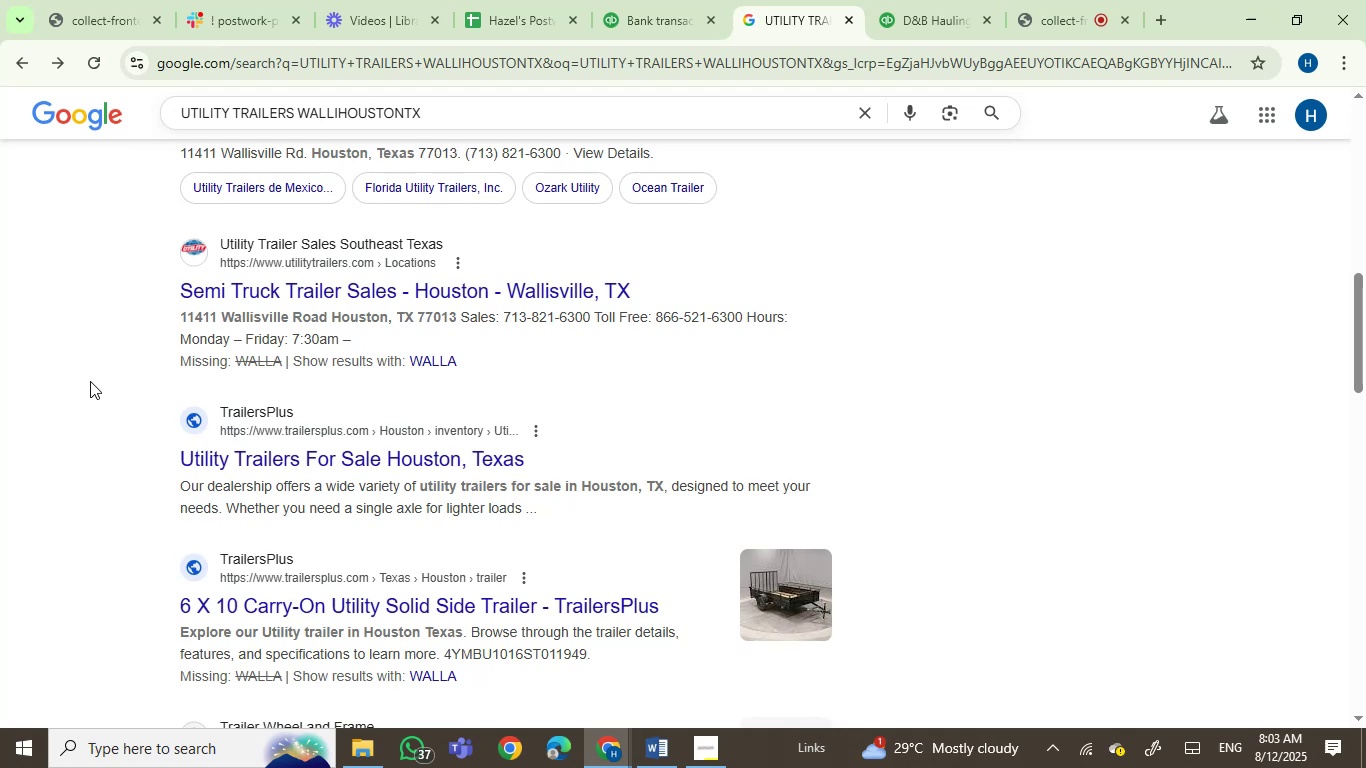 
wait(5.62)
 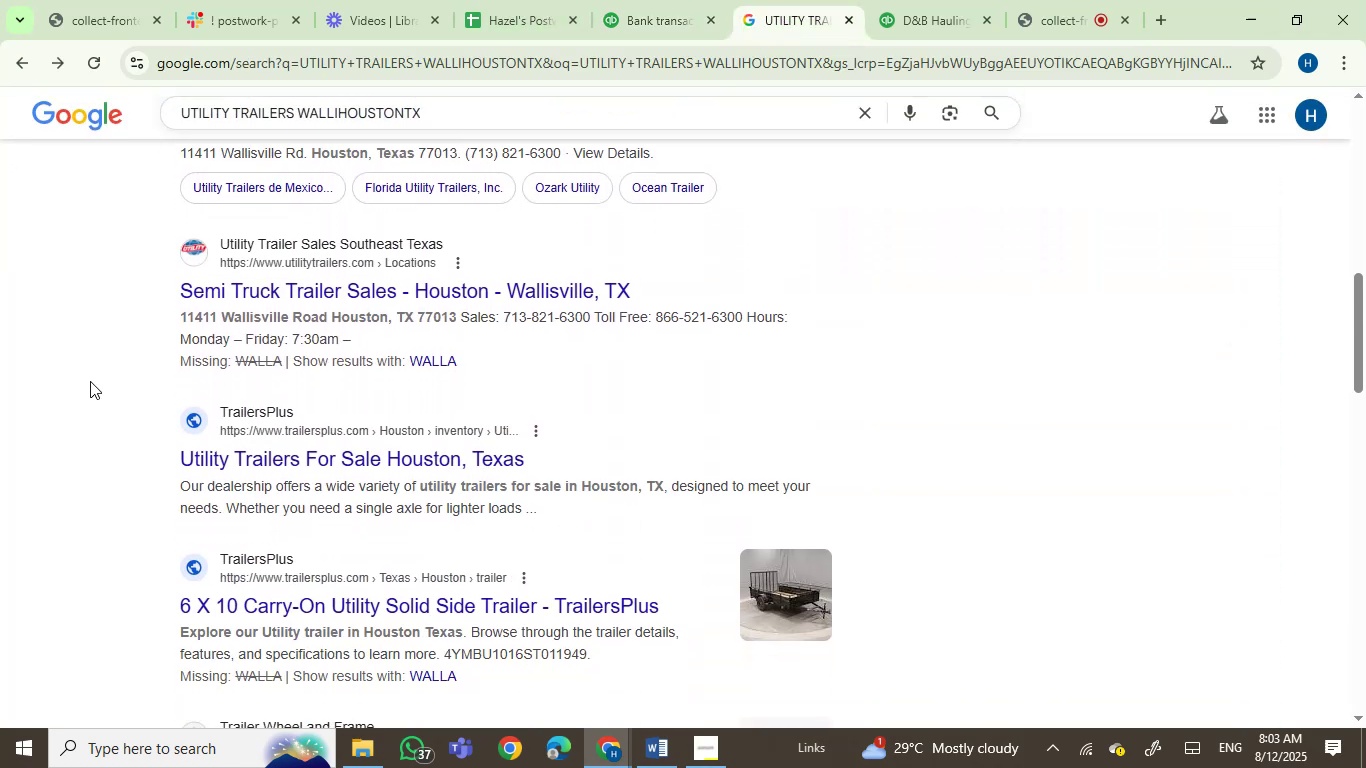 
scroll: coordinate [90, 381], scroll_direction: down, amount: 1.0
 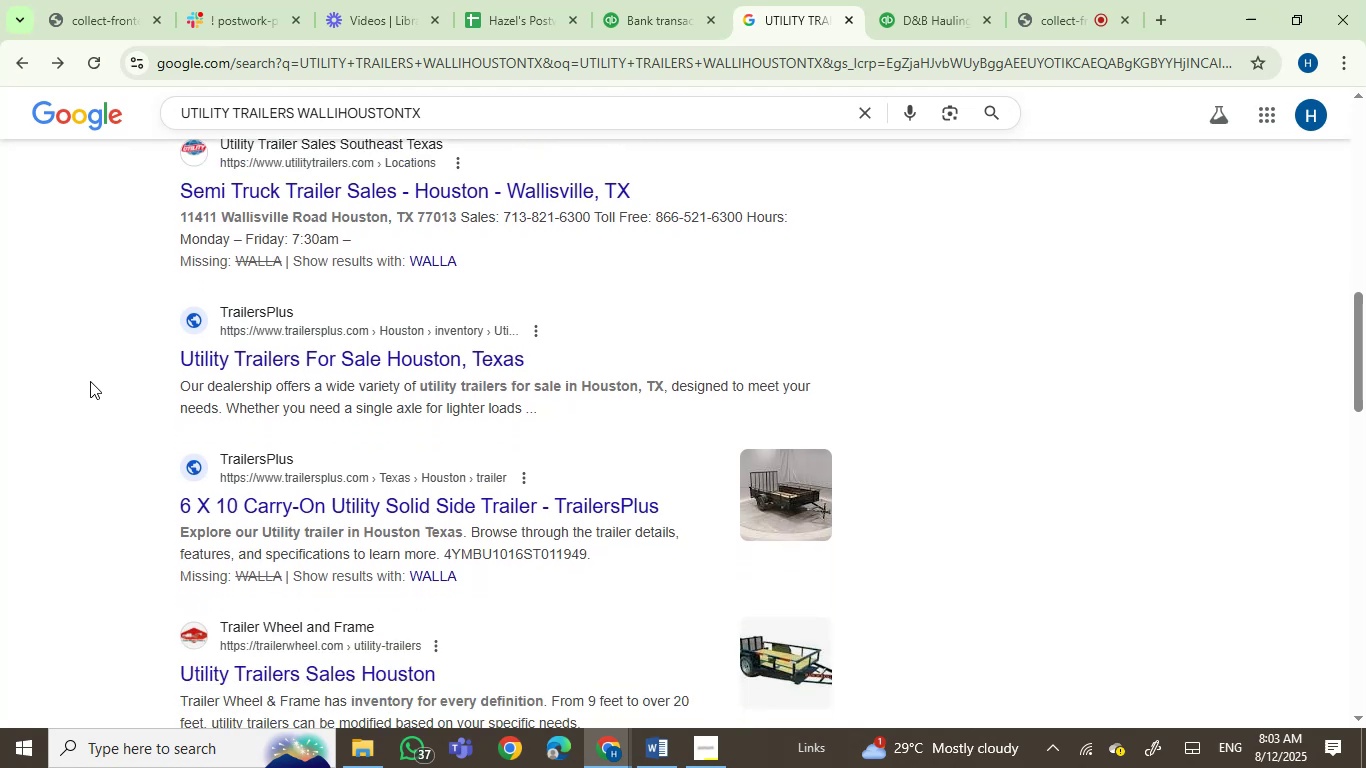 
scroll: coordinate [90, 381], scroll_direction: up, amount: 8.0
 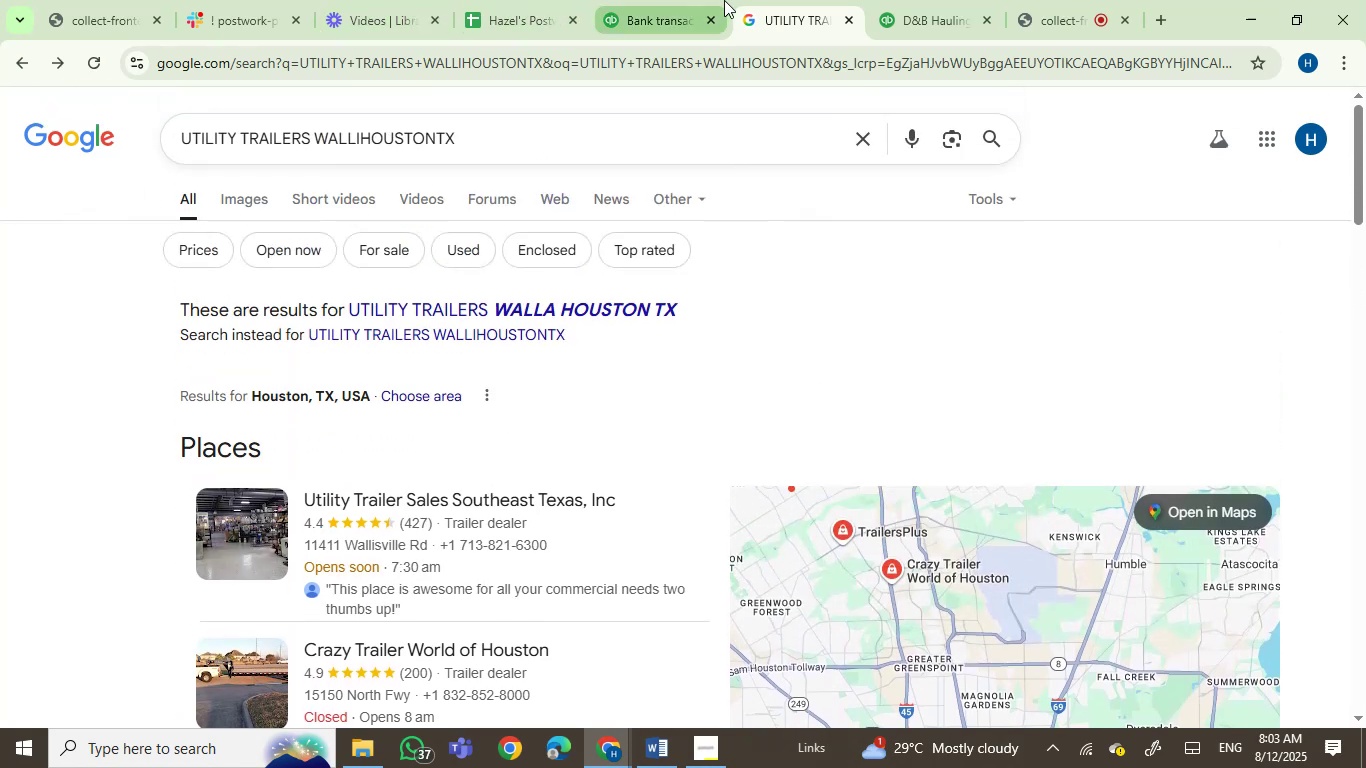 
left_click([660, 3])
 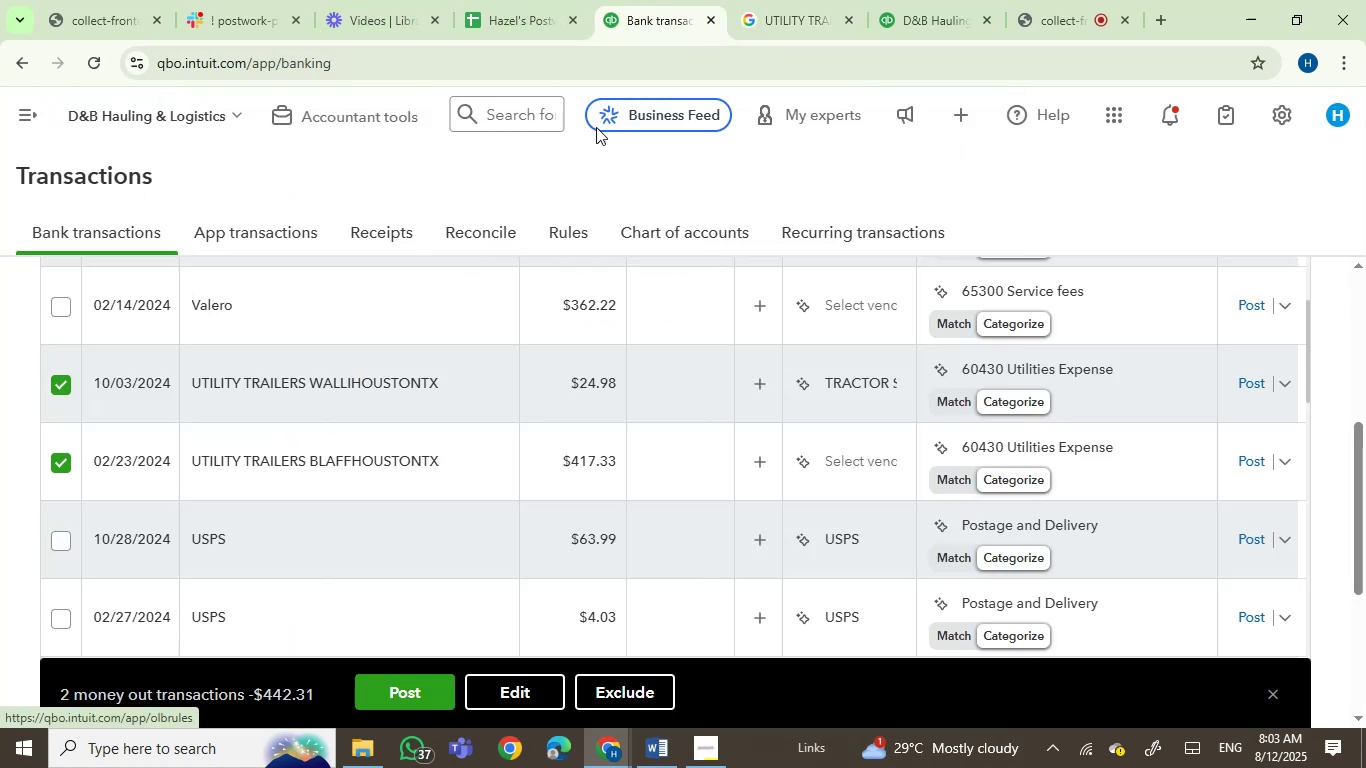 
wait(5.53)
 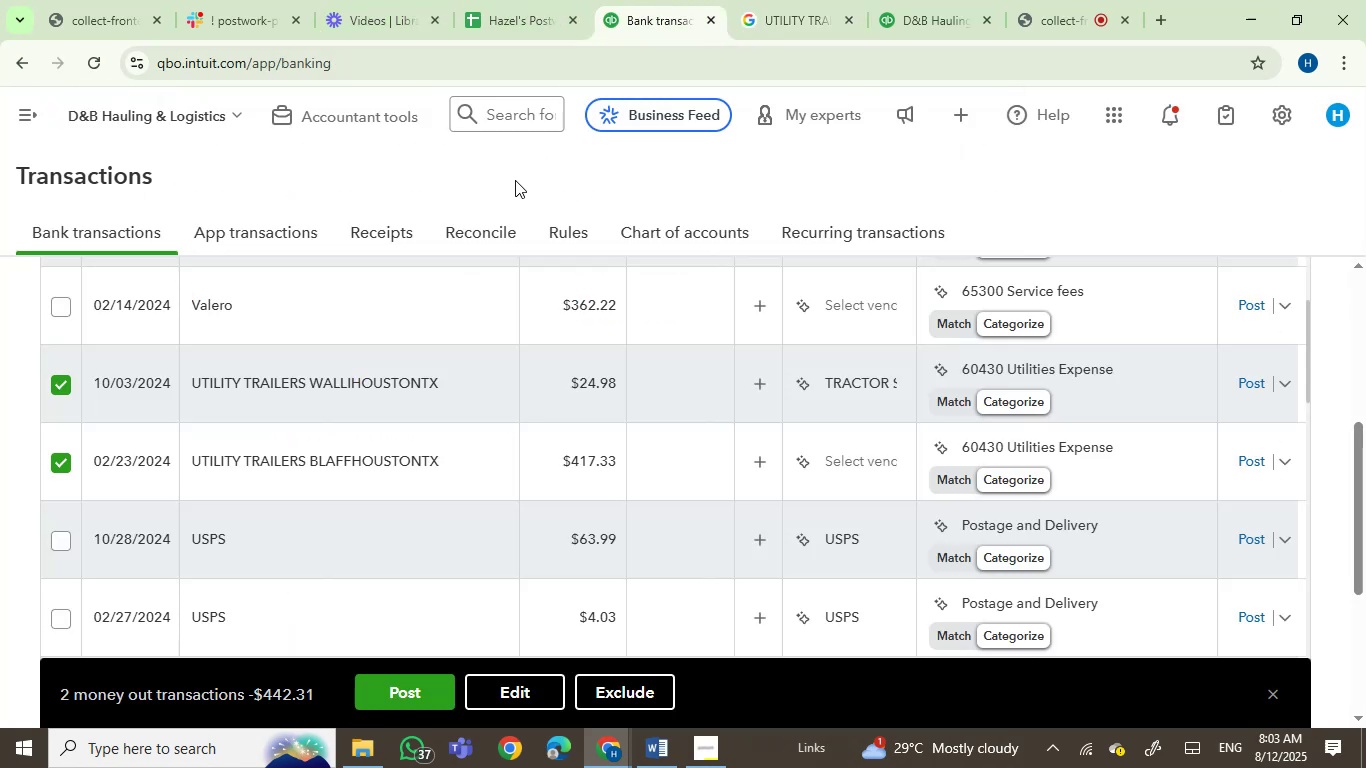 
mouse_move([839, 407])
 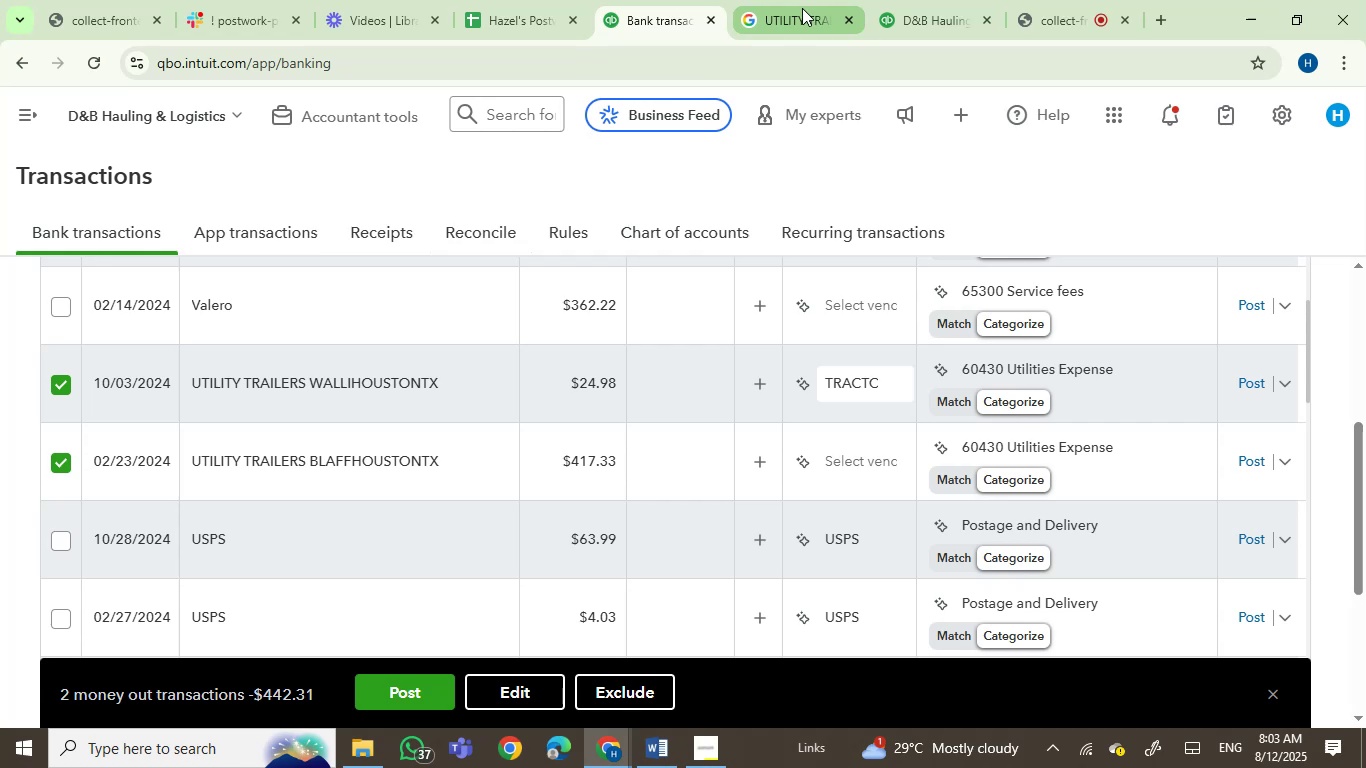 
left_click([802, 8])
 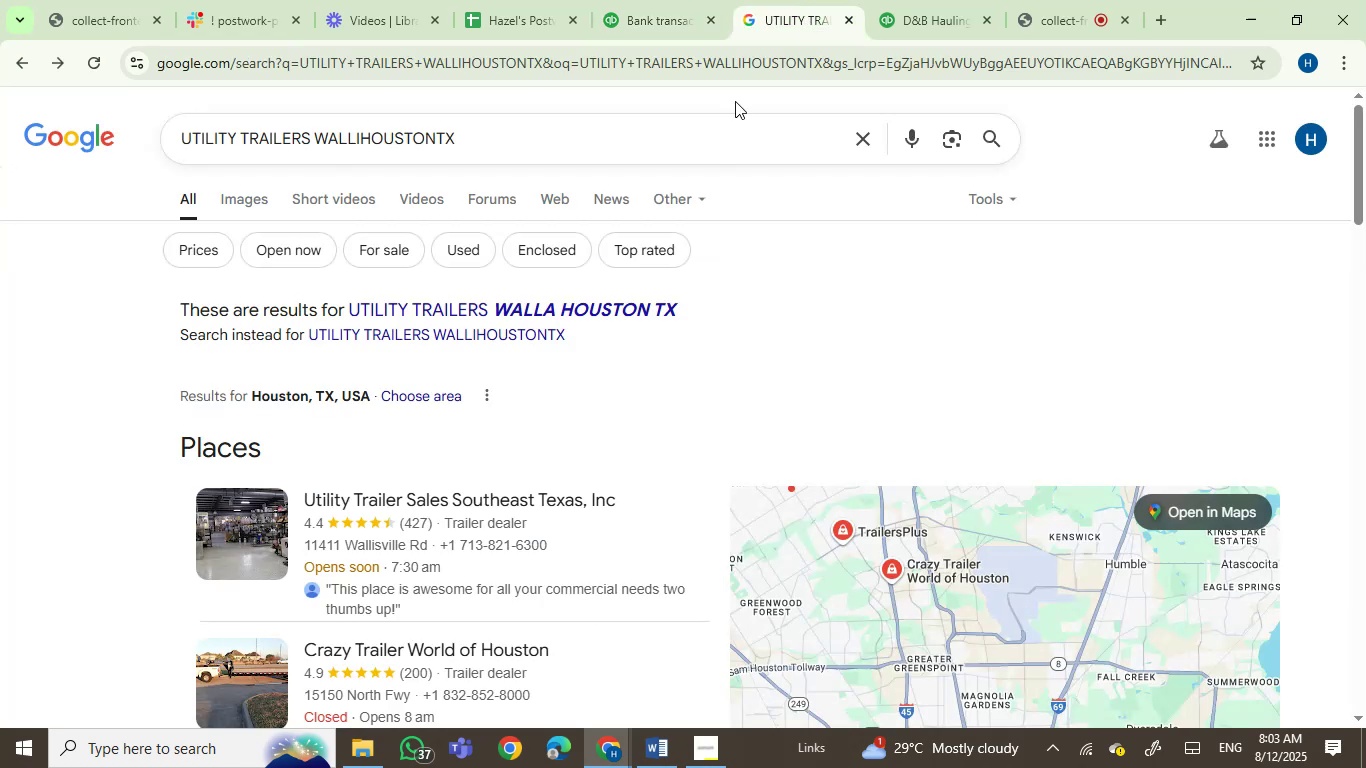 
mouse_move([669, 12])
 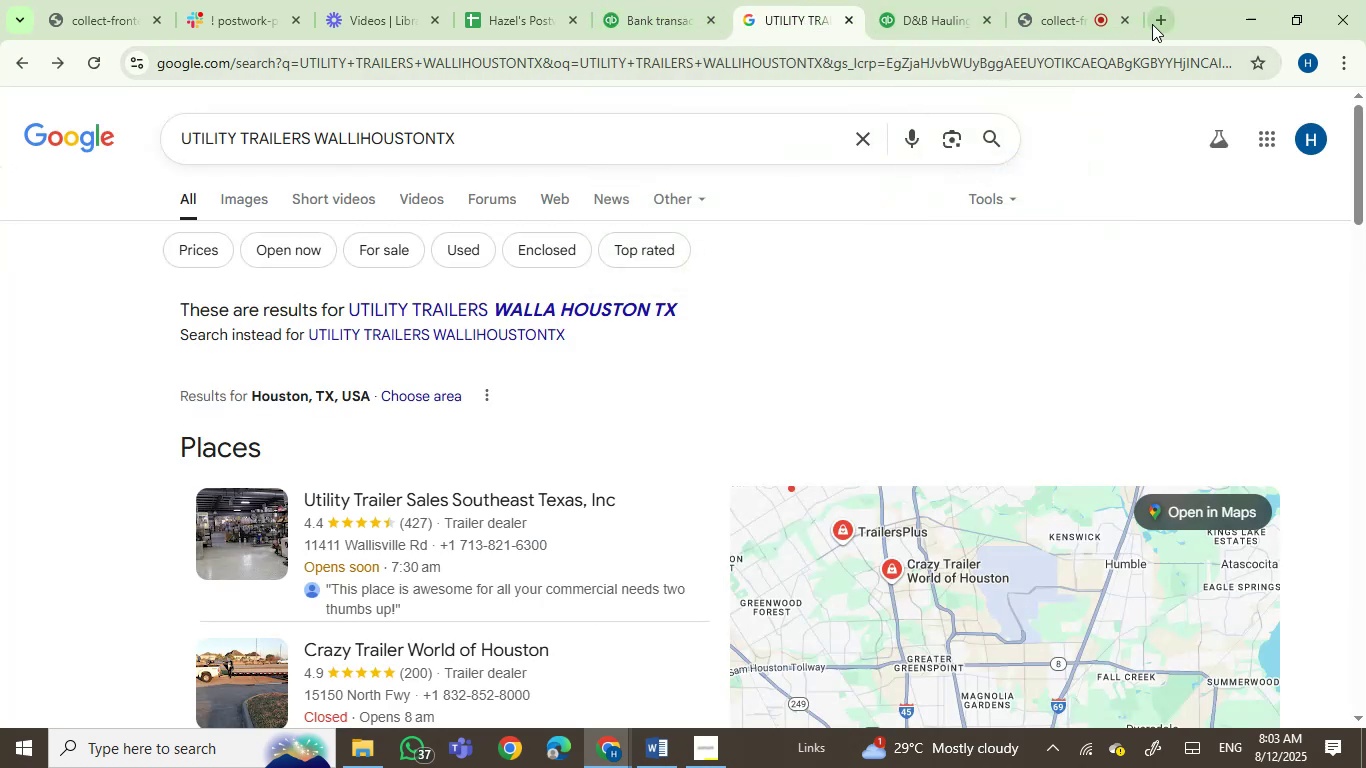 
left_click([1169, 22])
 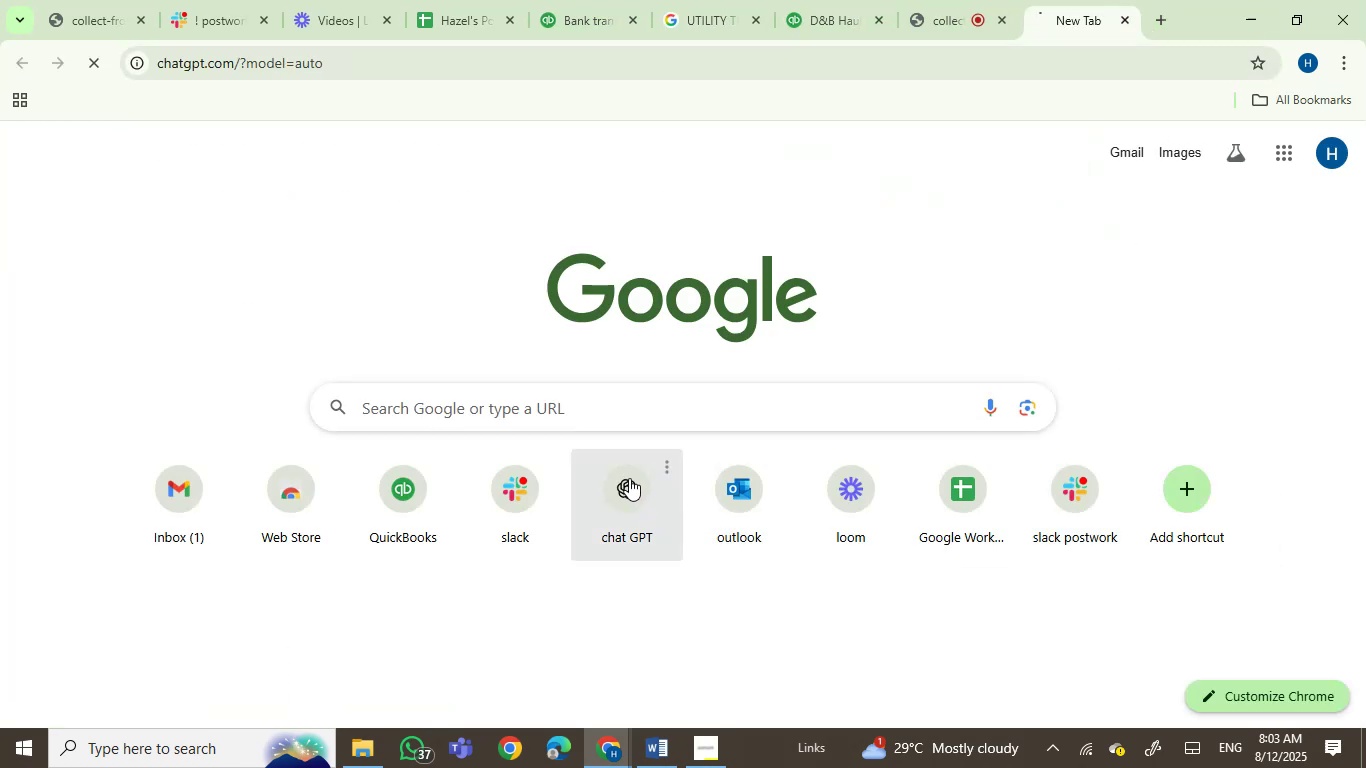 
left_click_drag(start_coordinate=[1056, 27], to_coordinate=[812, 31])
 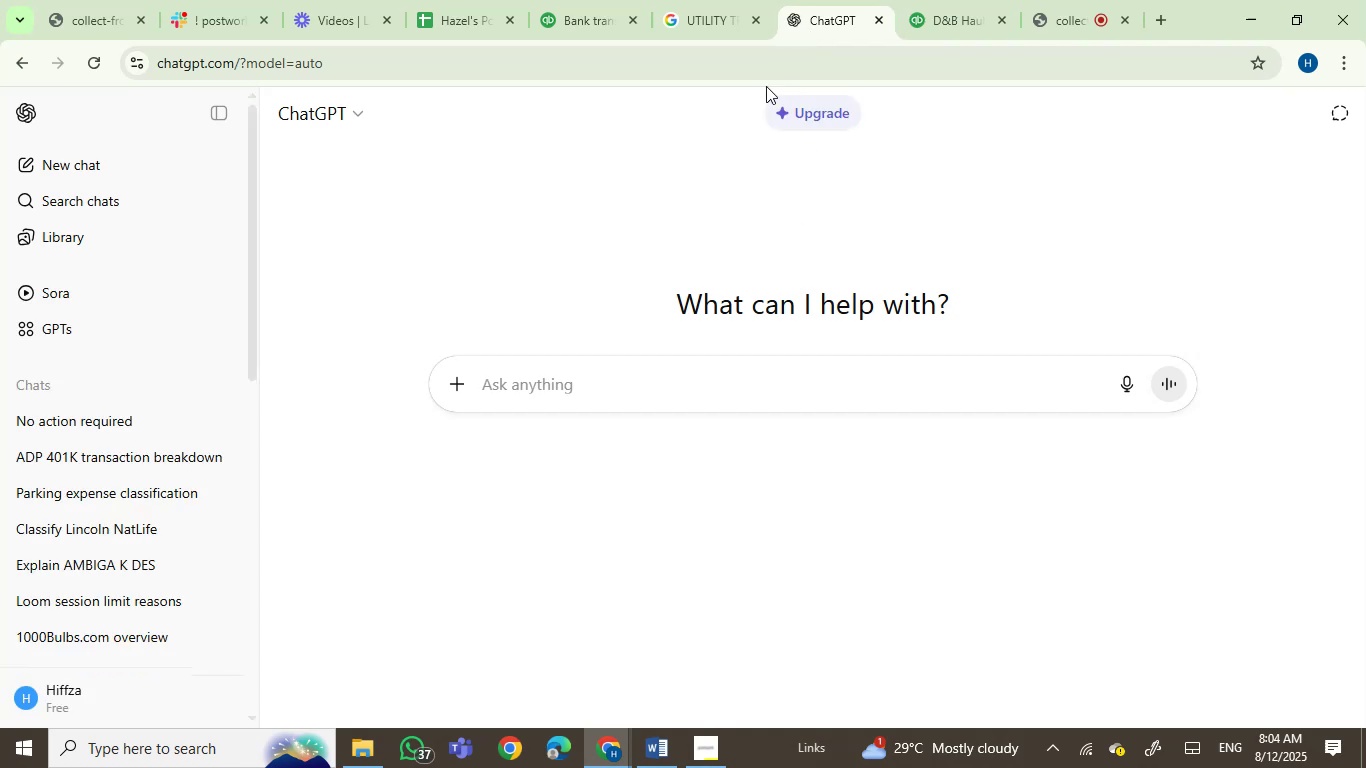 
left_click([934, 0])
 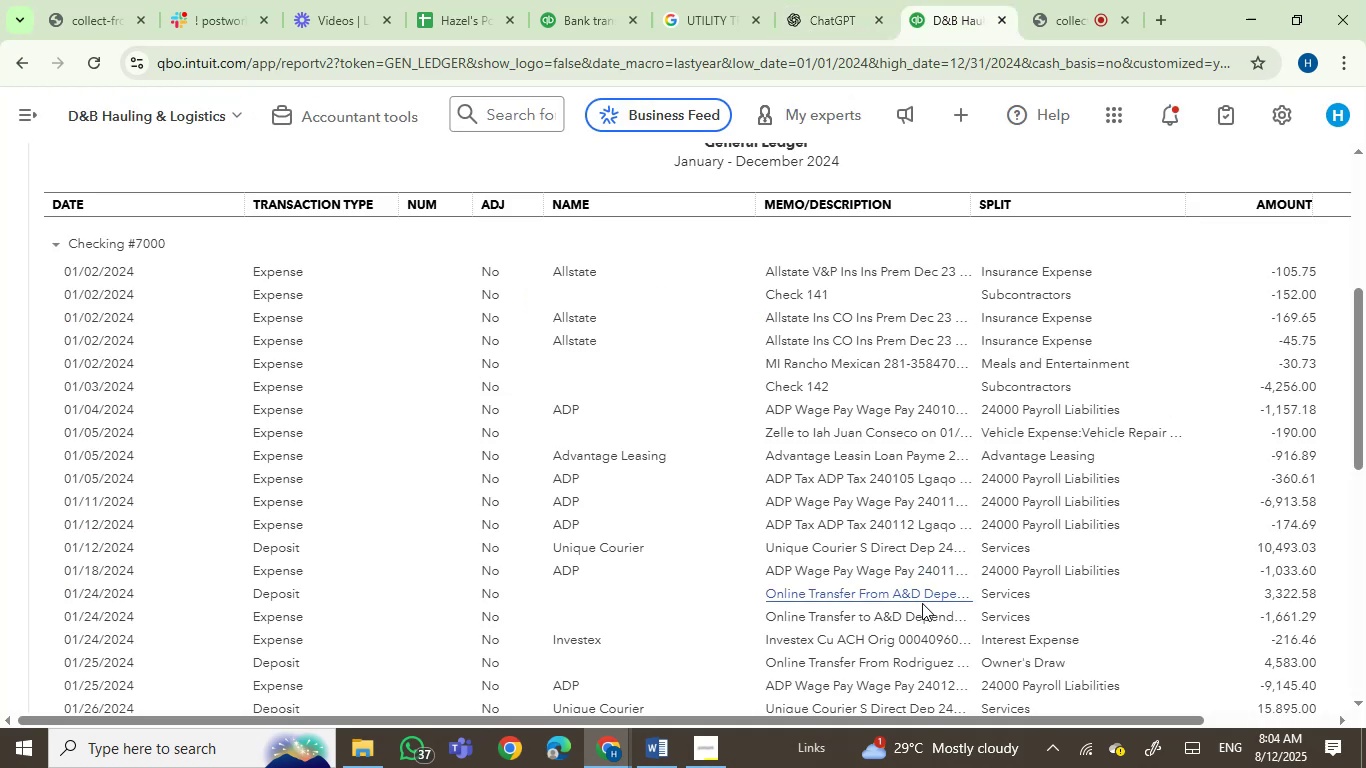 
key(Control+F)
 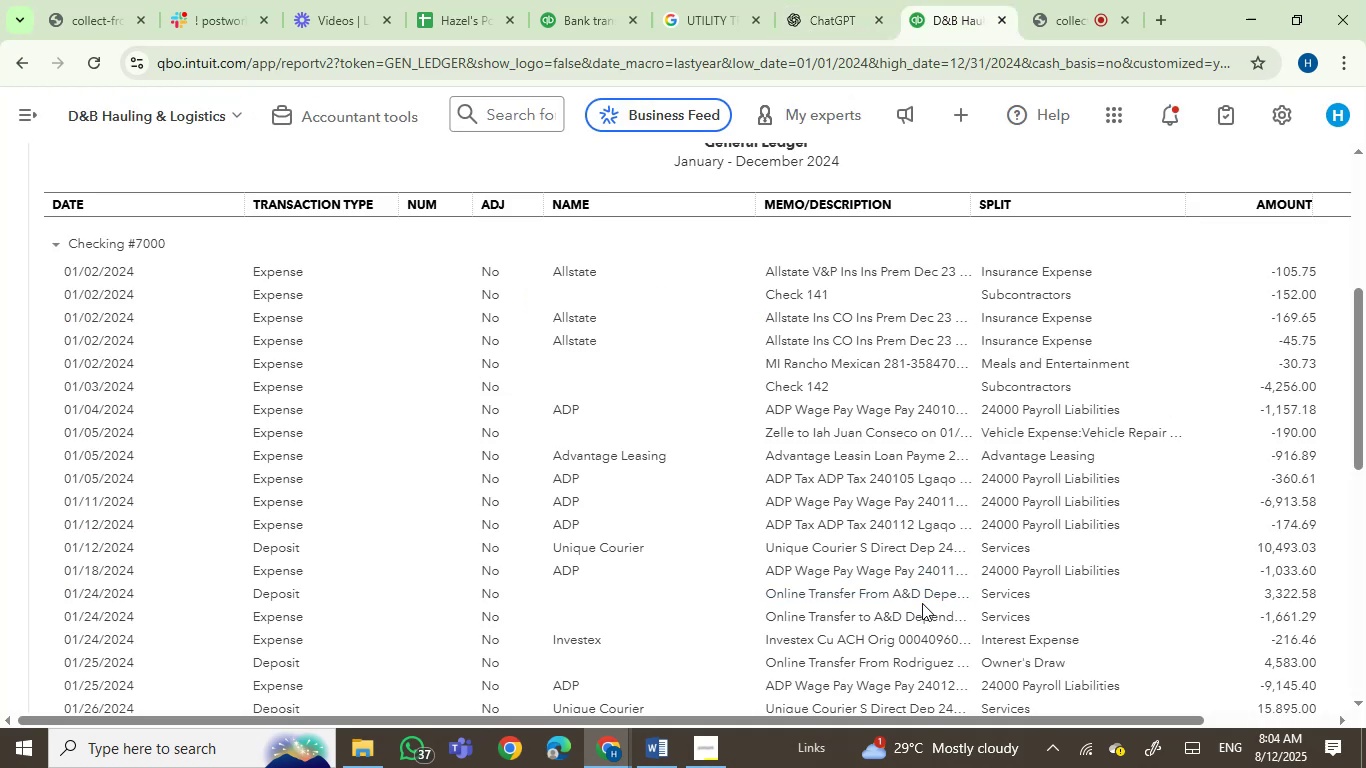 
key(Control+V)
 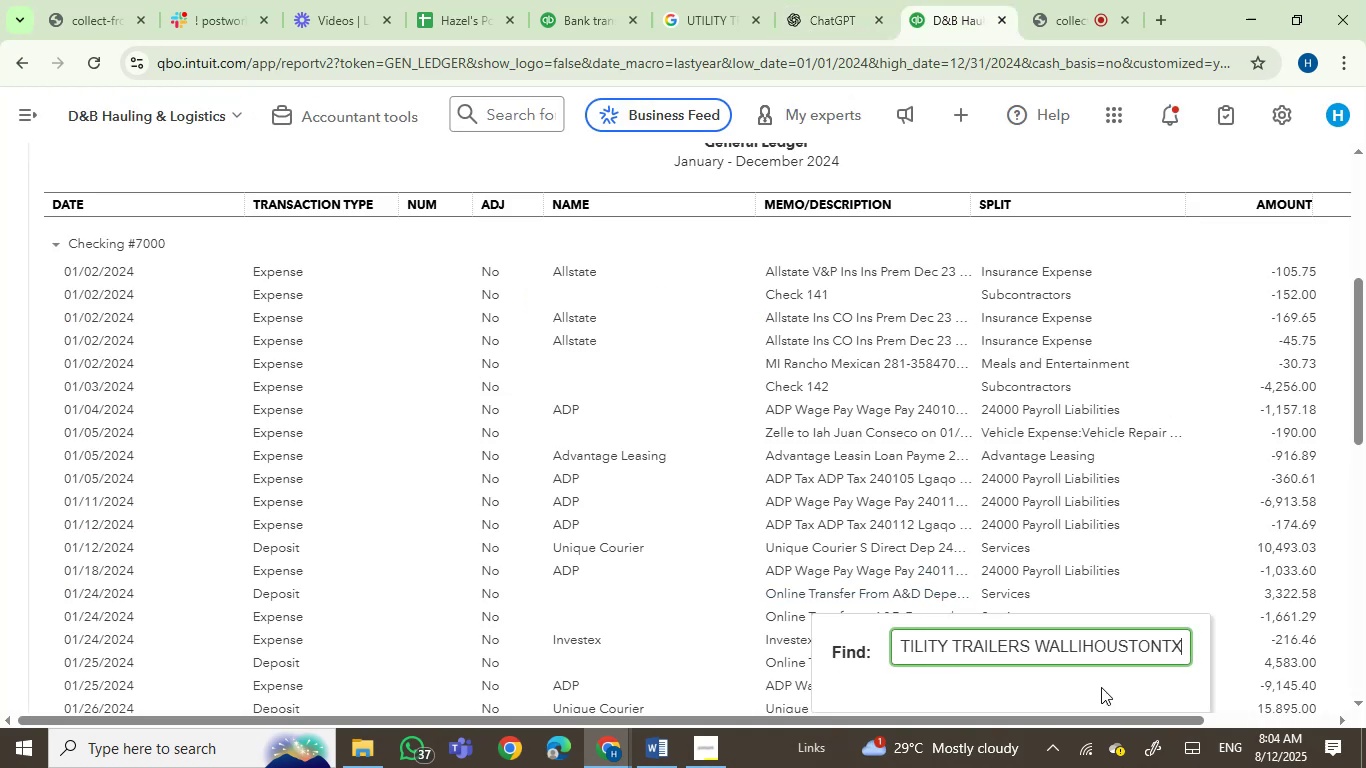 
left_click_drag(start_coordinate=[1027, 646], to_coordinate=[1297, 631])
 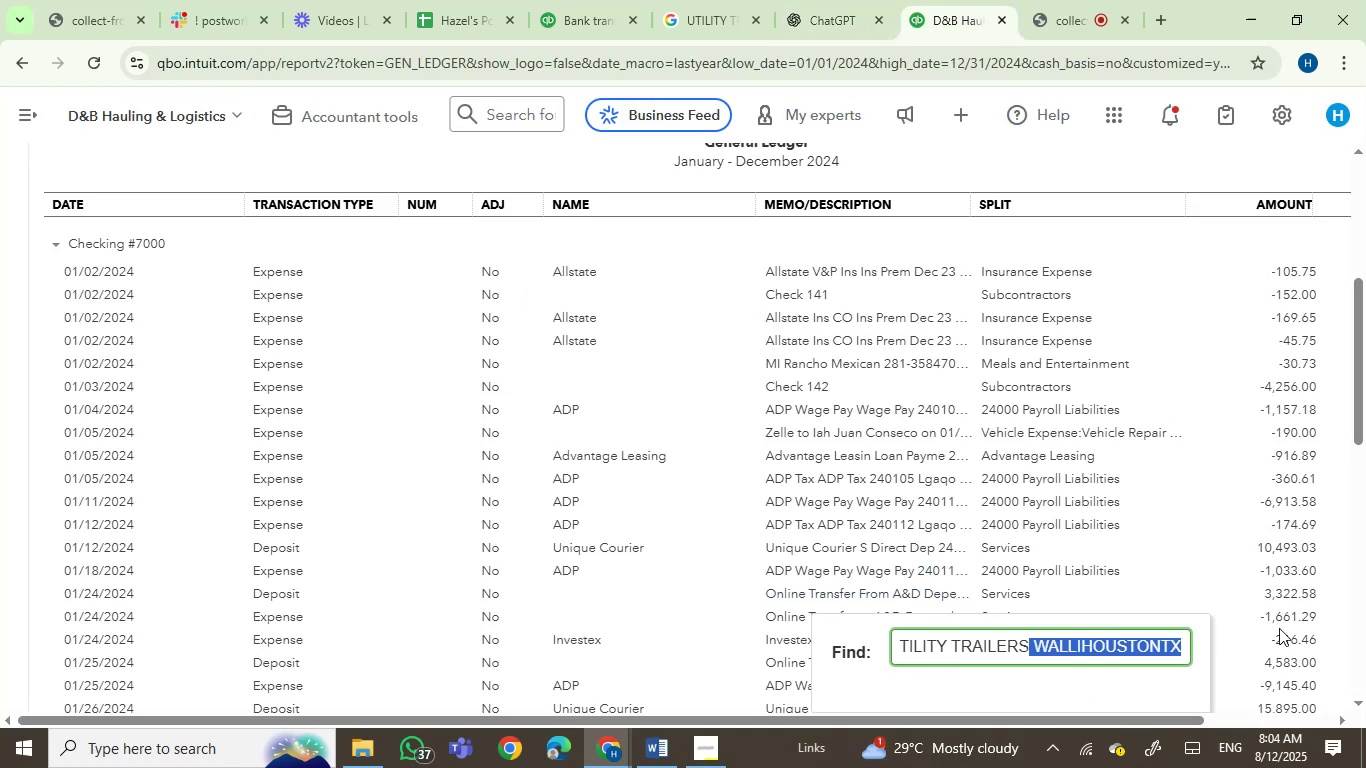 
key(Backspace)
 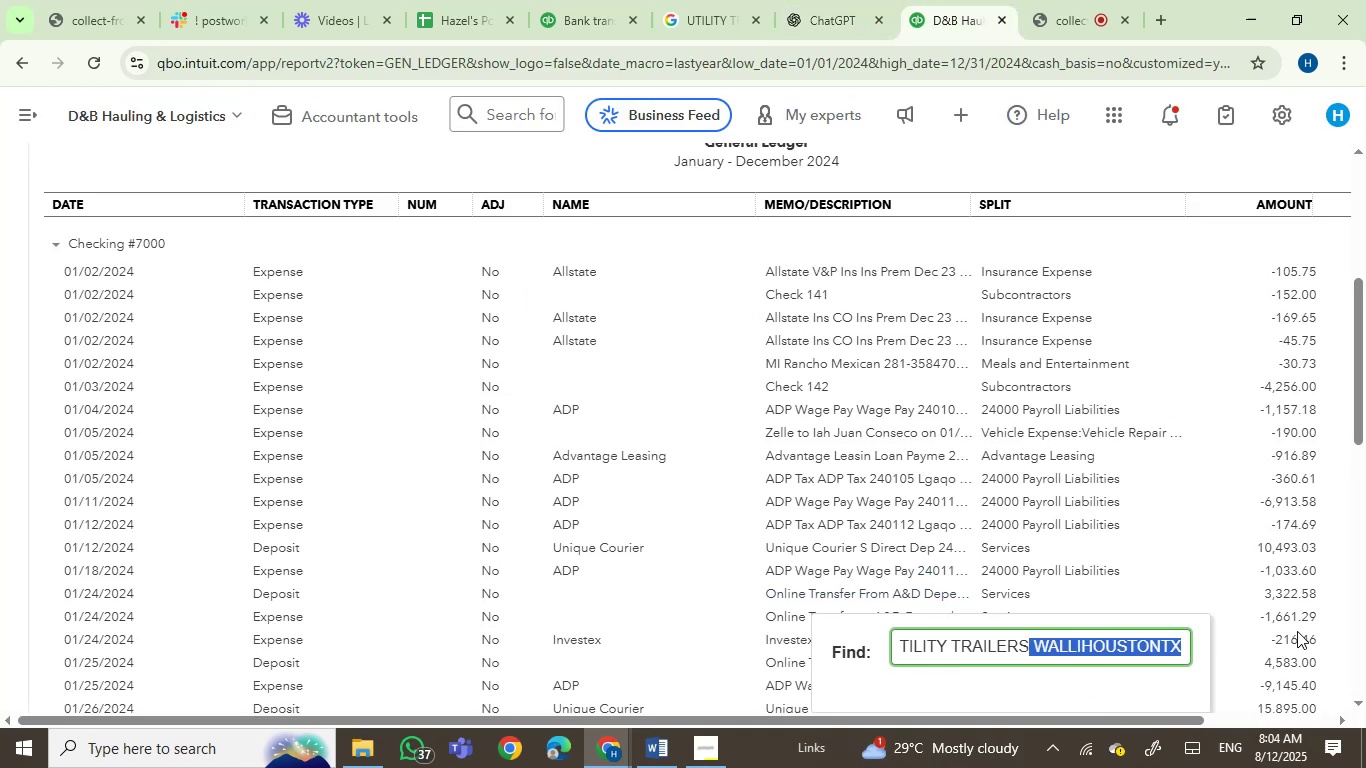 
key(Enter)
 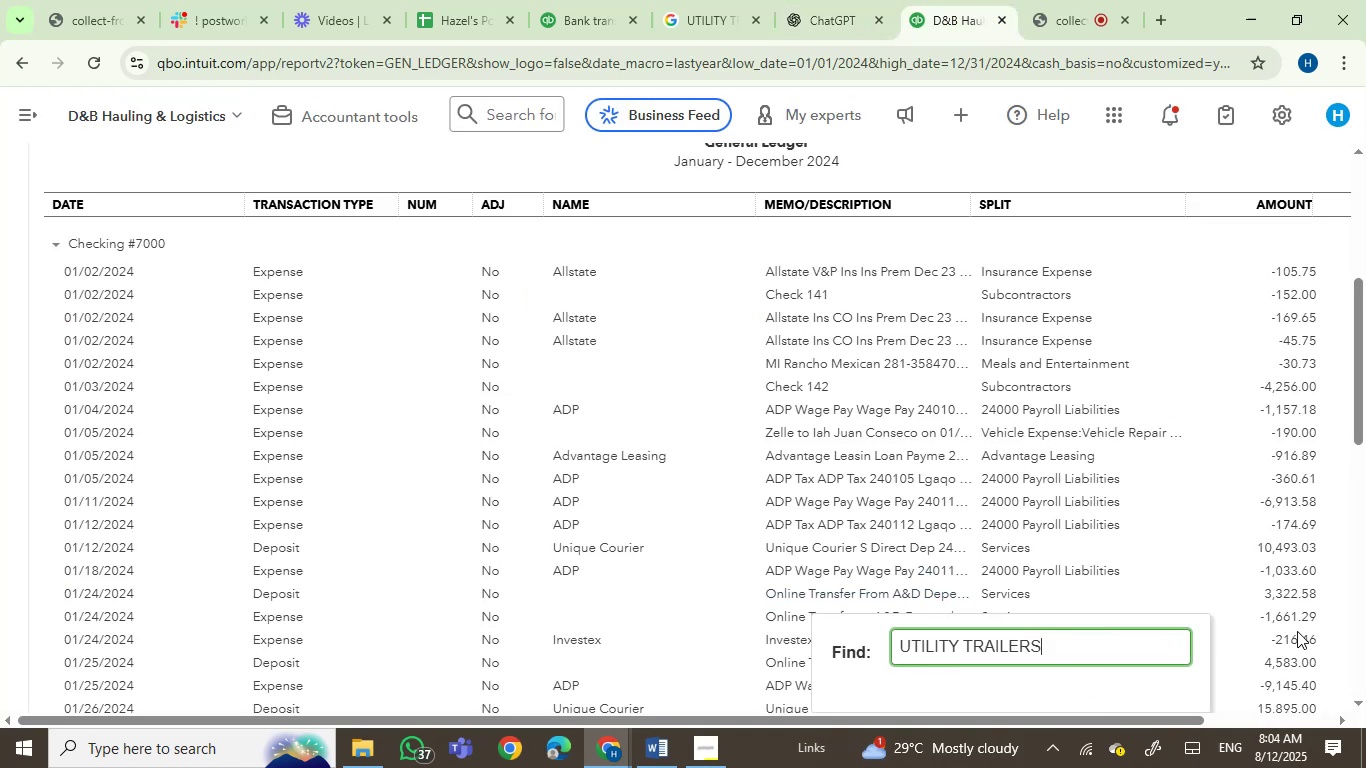 
key(Enter)
 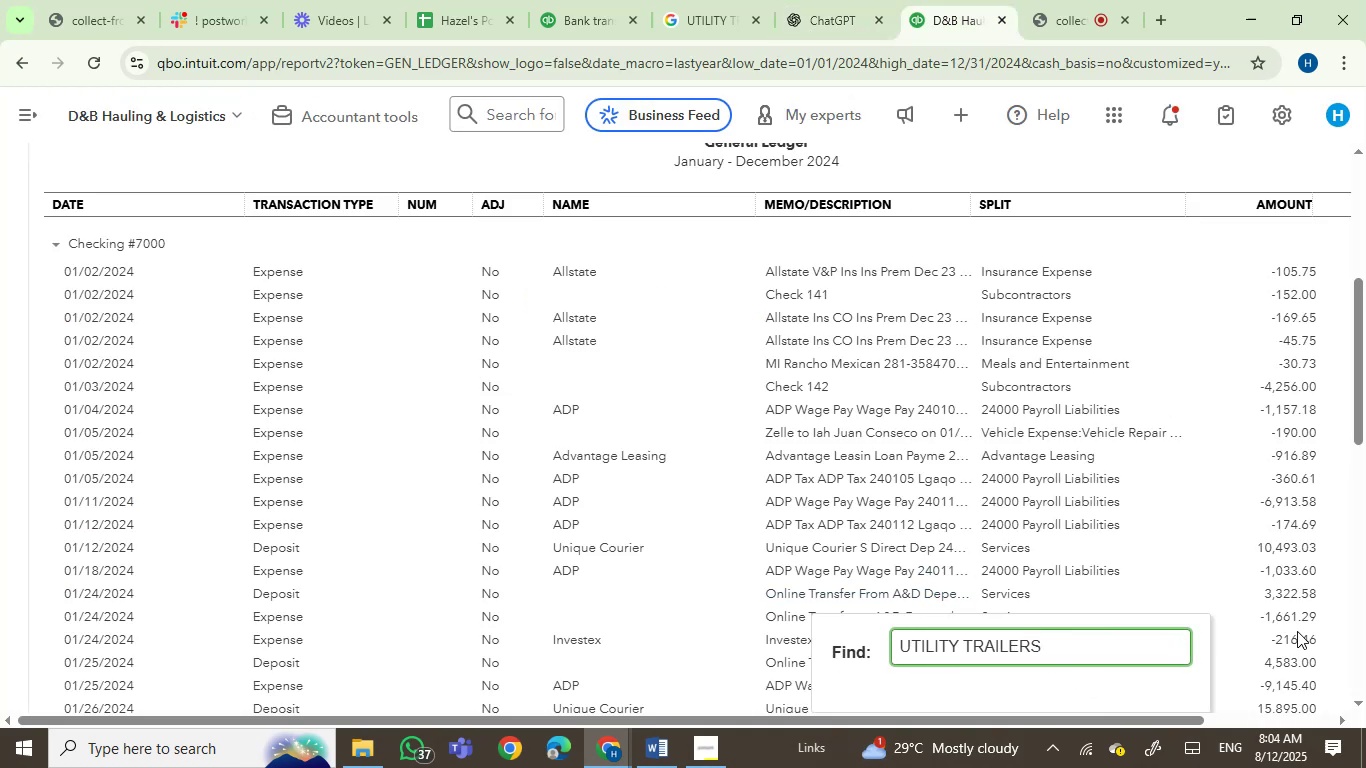 
key(Enter)
 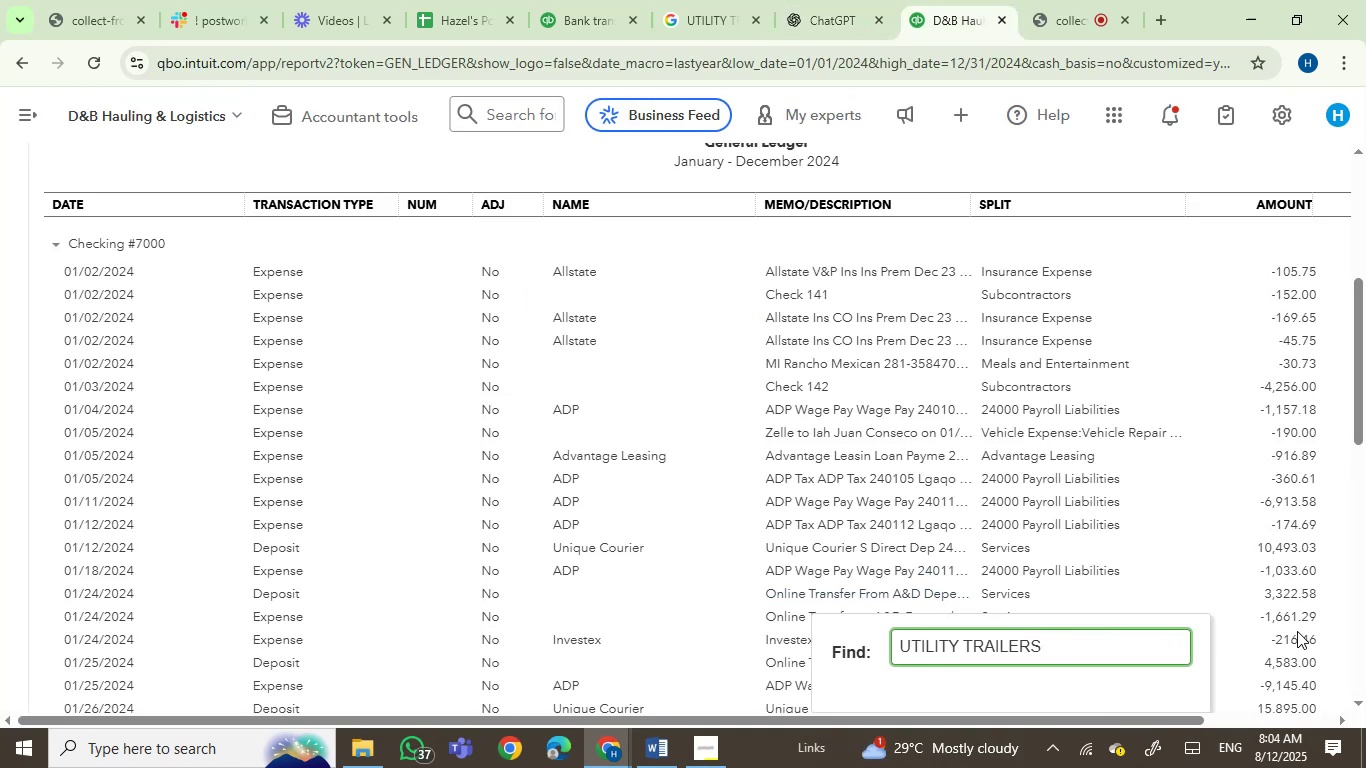 
key(Enter)
 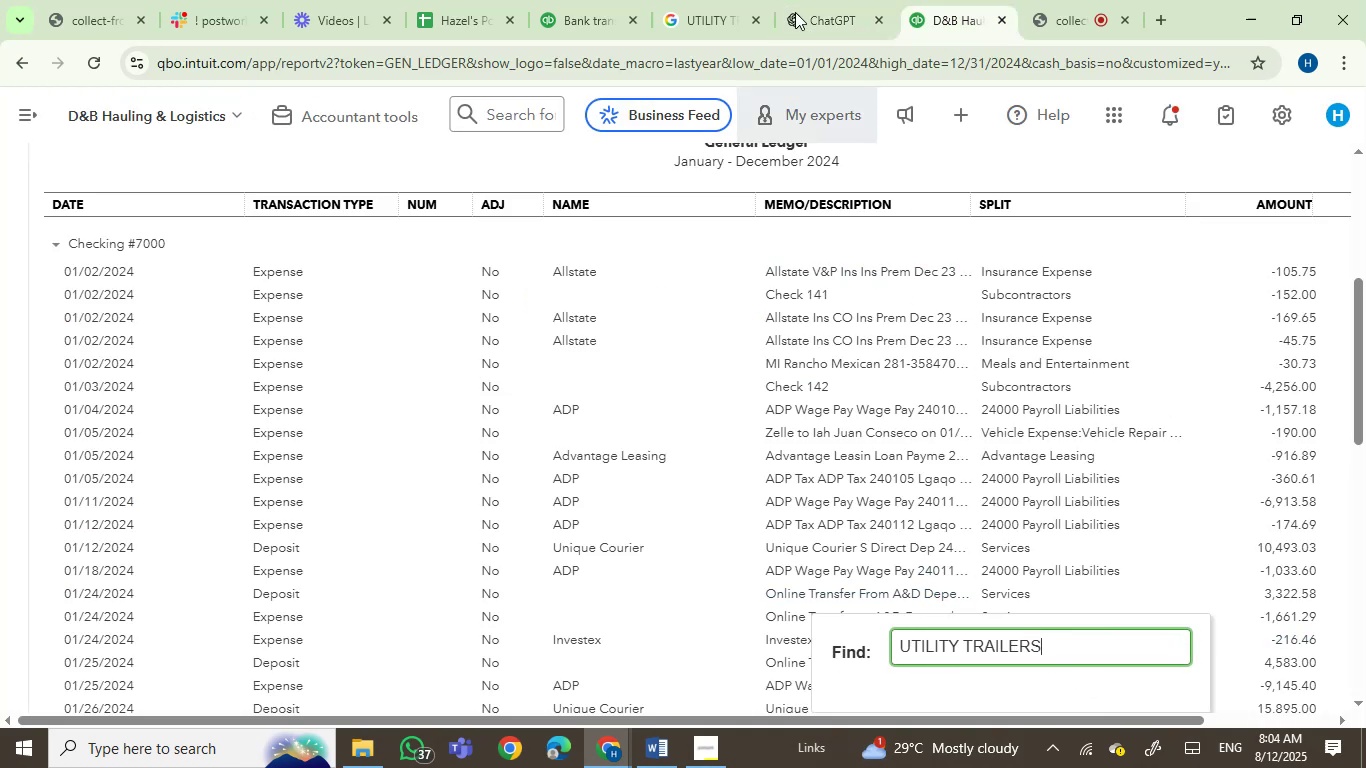 
left_click([798, 0])
 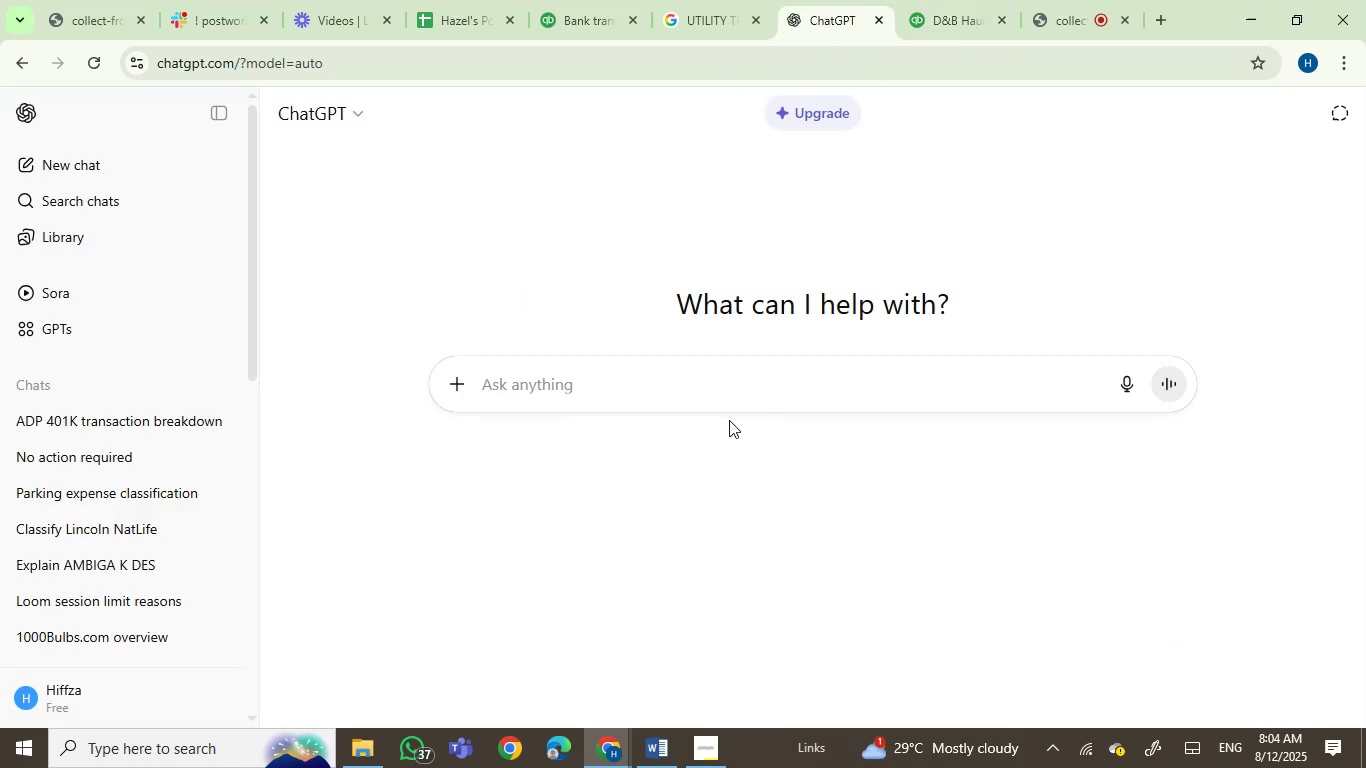 
key(Control+ControlLeft)
 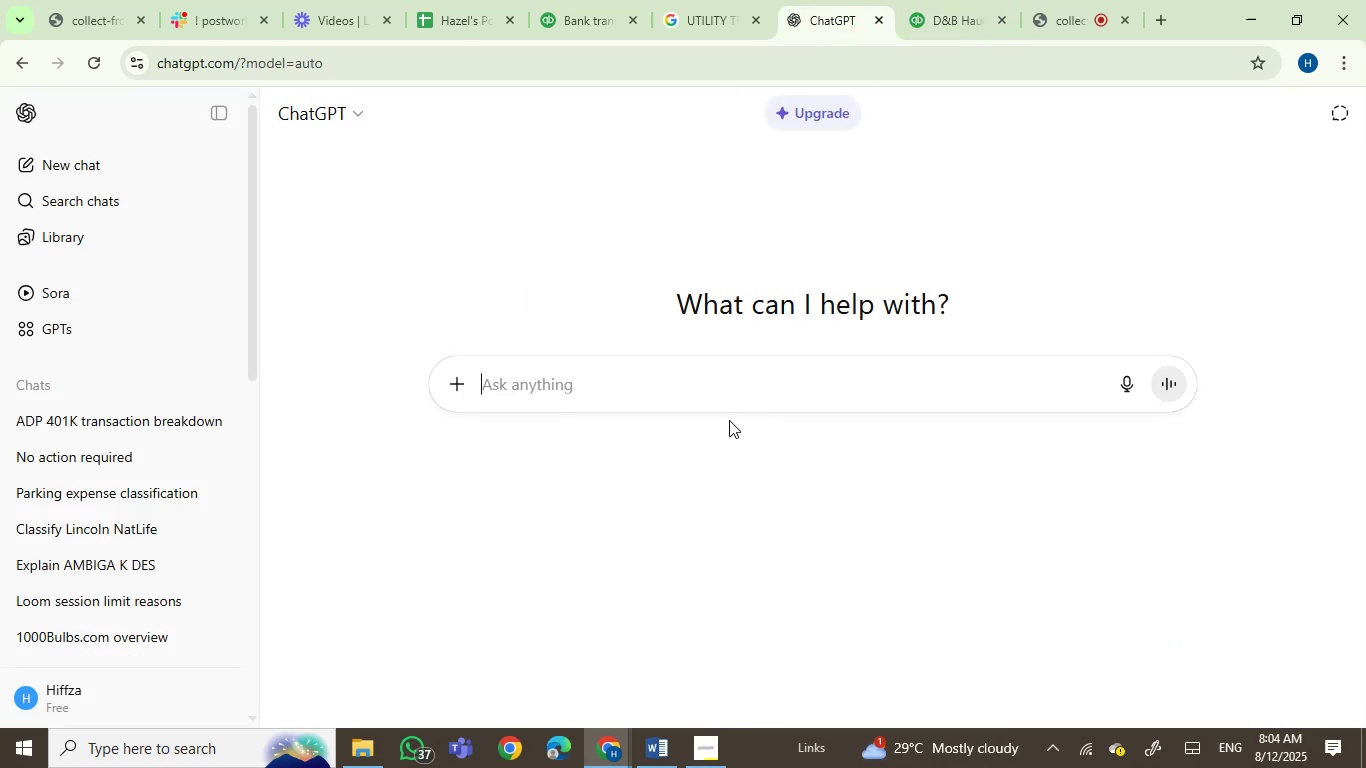 
key(Control+V)
 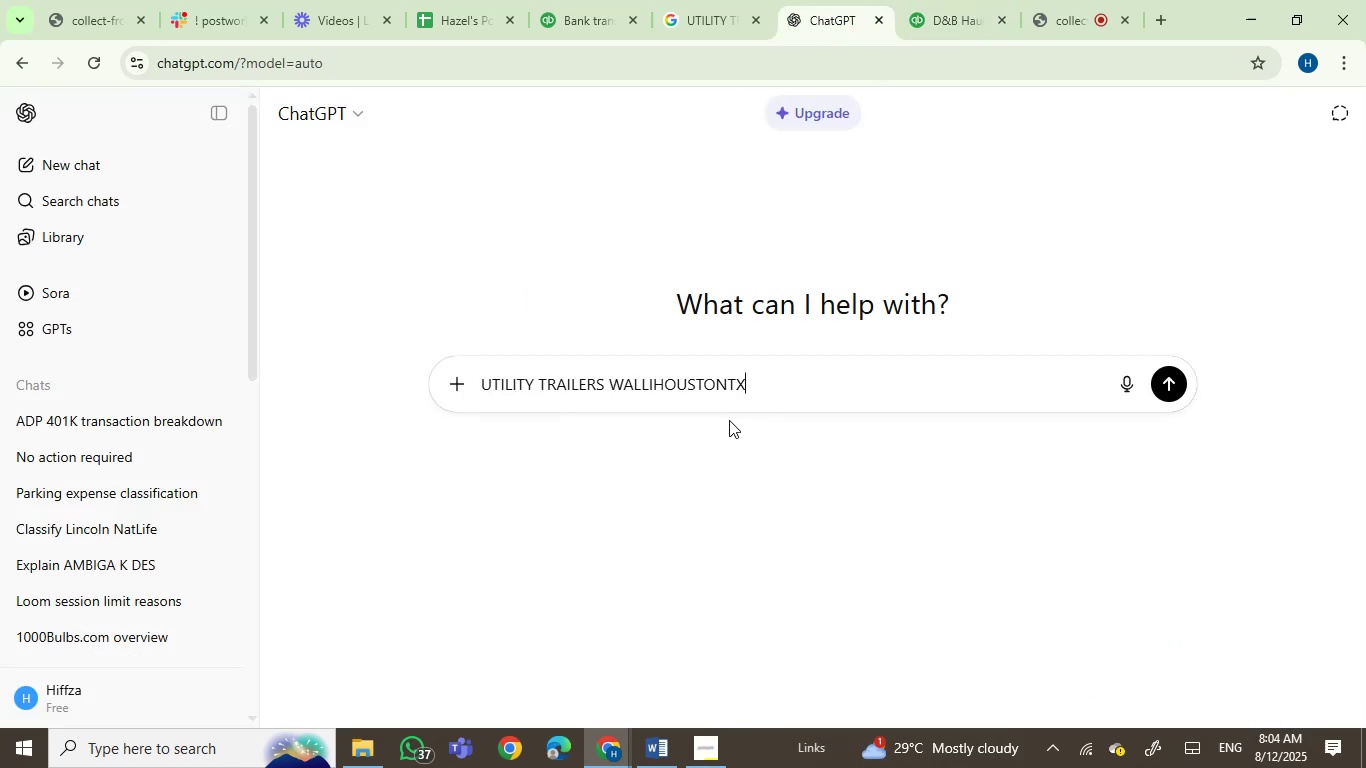 
key(Enter)
 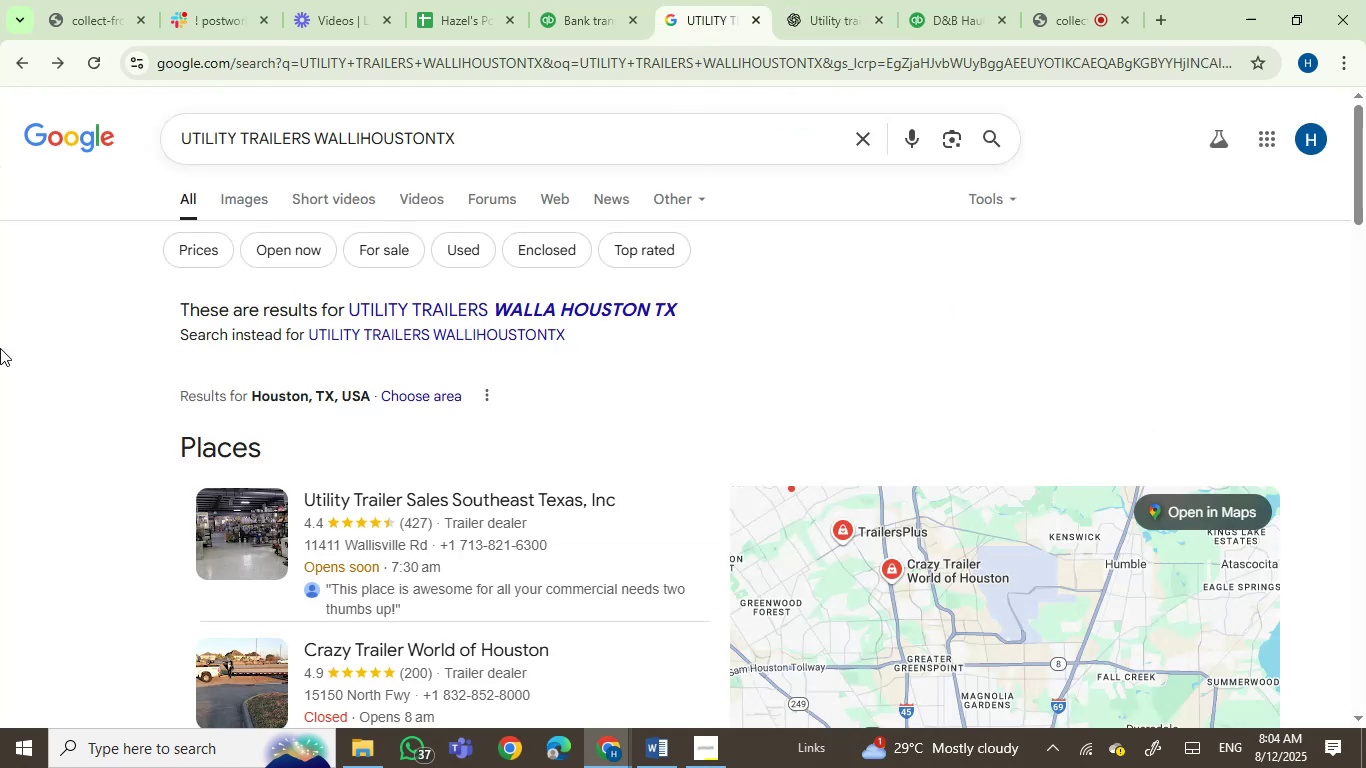 
wait(11.87)
 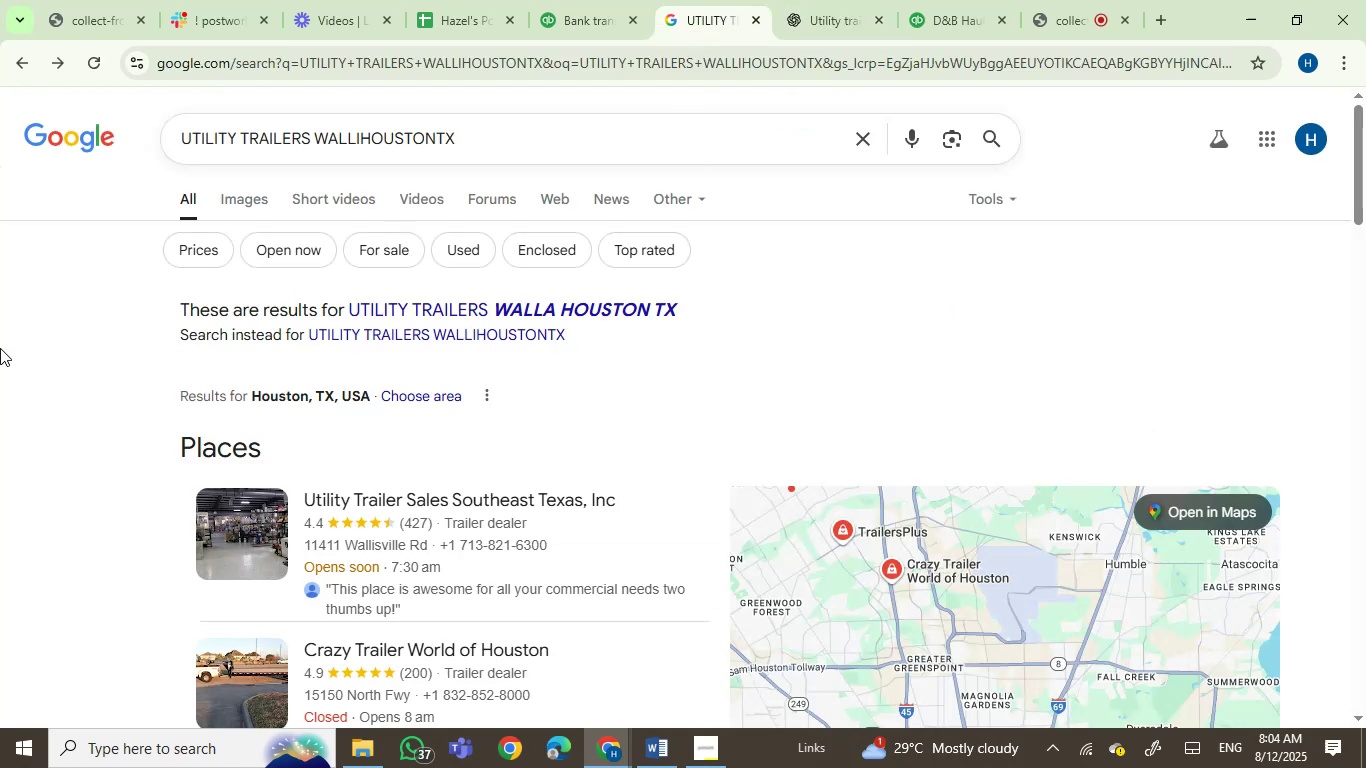 
mouse_move([16, 769])
 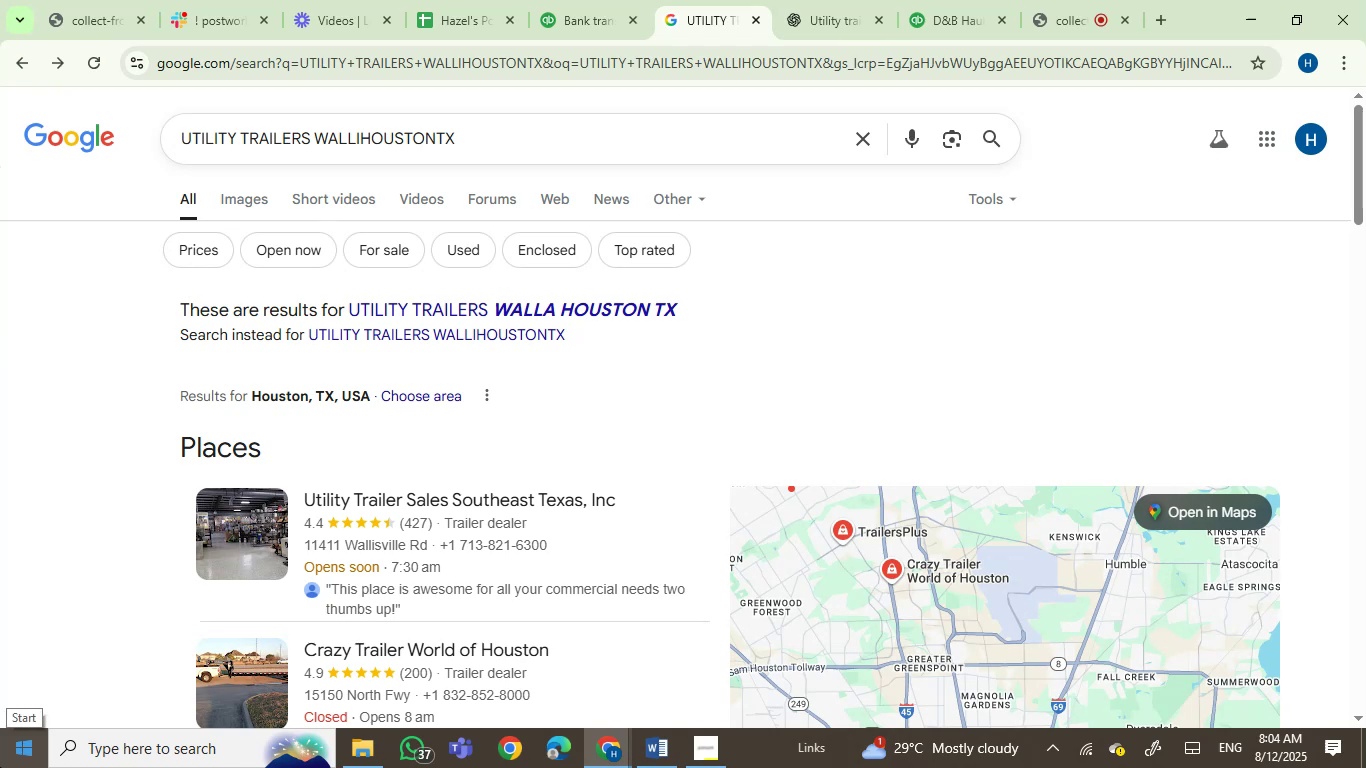 
scroll: coordinate [125, 610], scroll_direction: down, amount: 5.0
 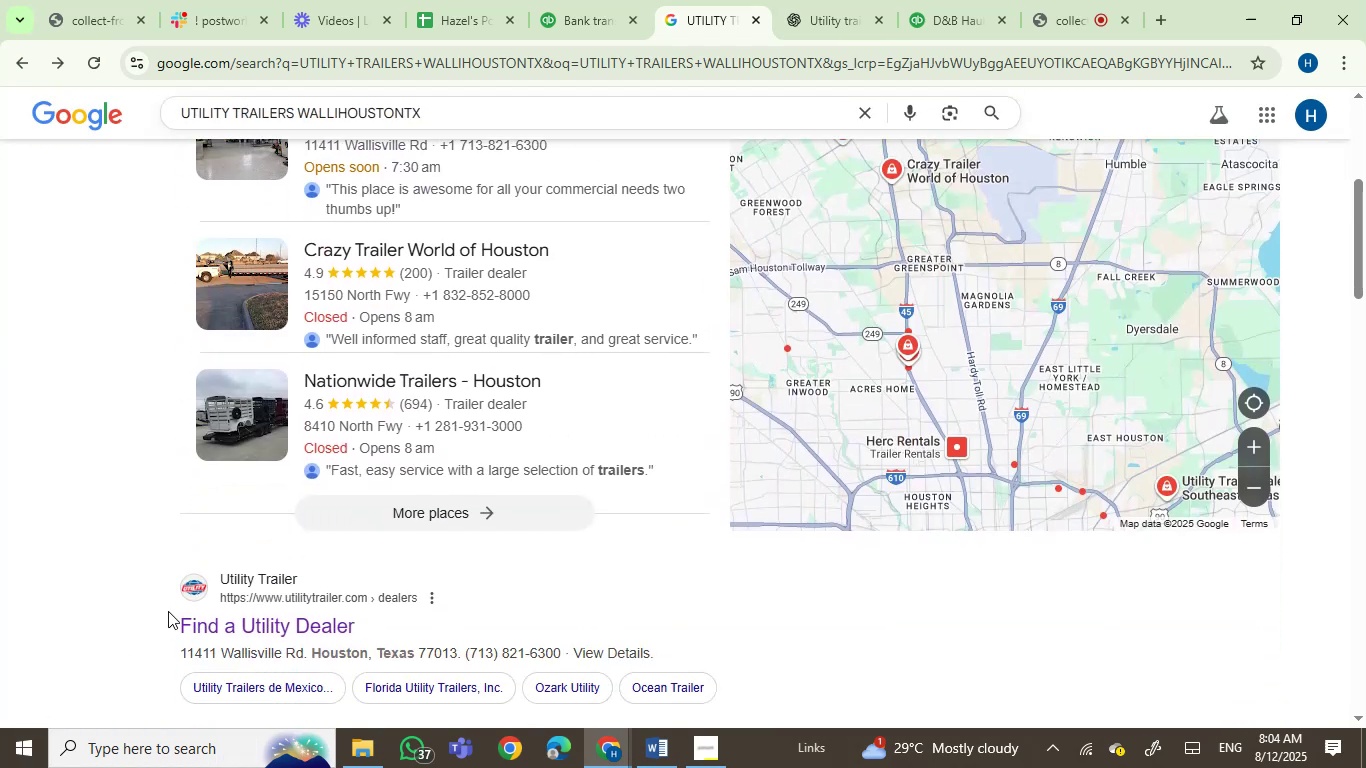 
scroll: coordinate [0, 523], scroll_direction: up, amount: 2.0
 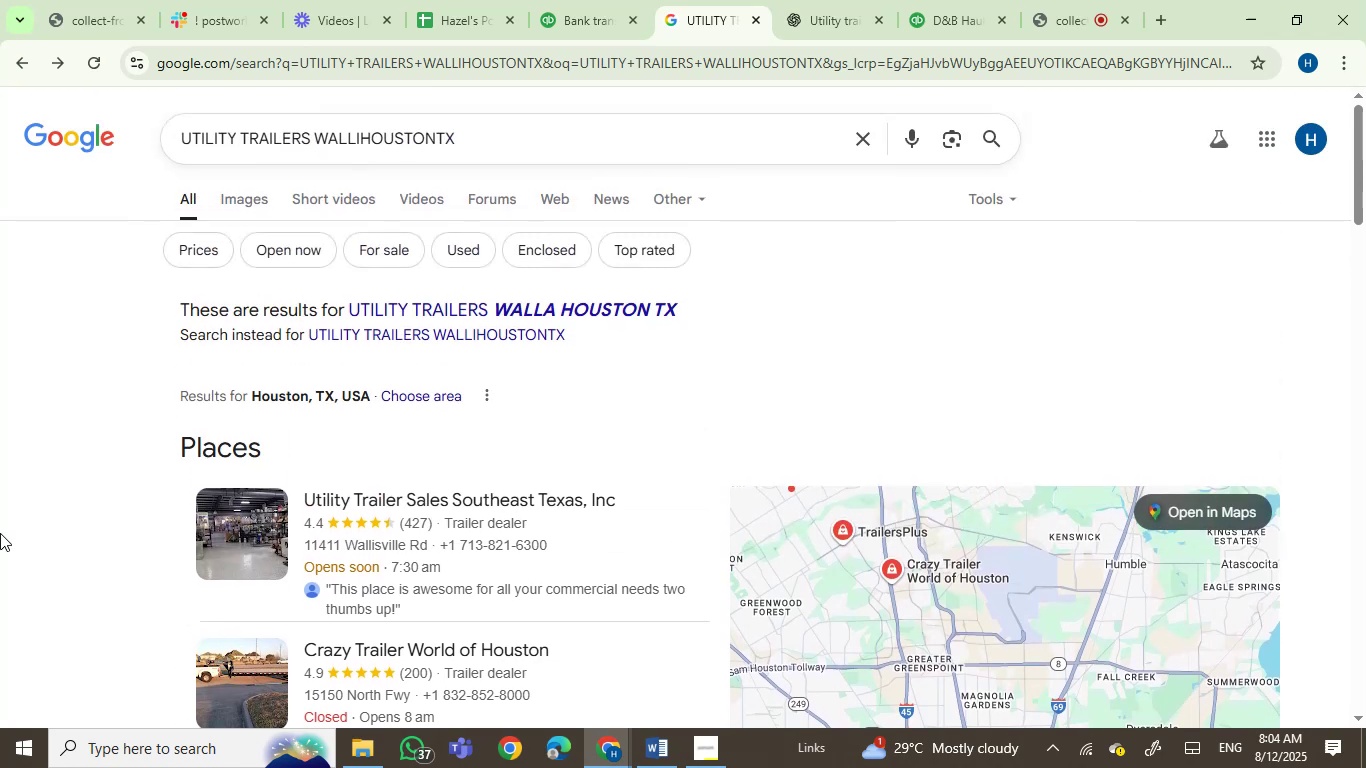 
scroll: coordinate [0, 590], scroll_direction: down, amount: 7.0
 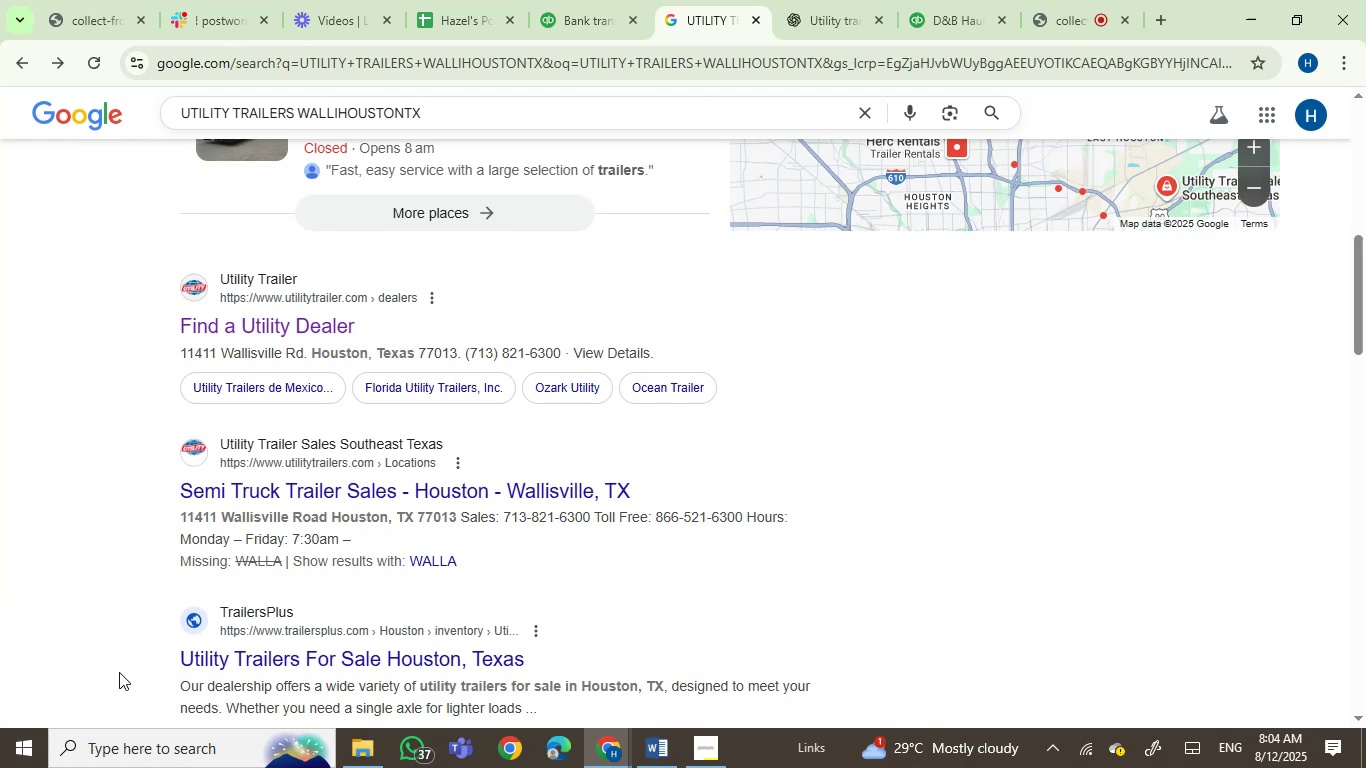 
scroll: coordinate [119, 674], scroll_direction: none, amount: 0.0
 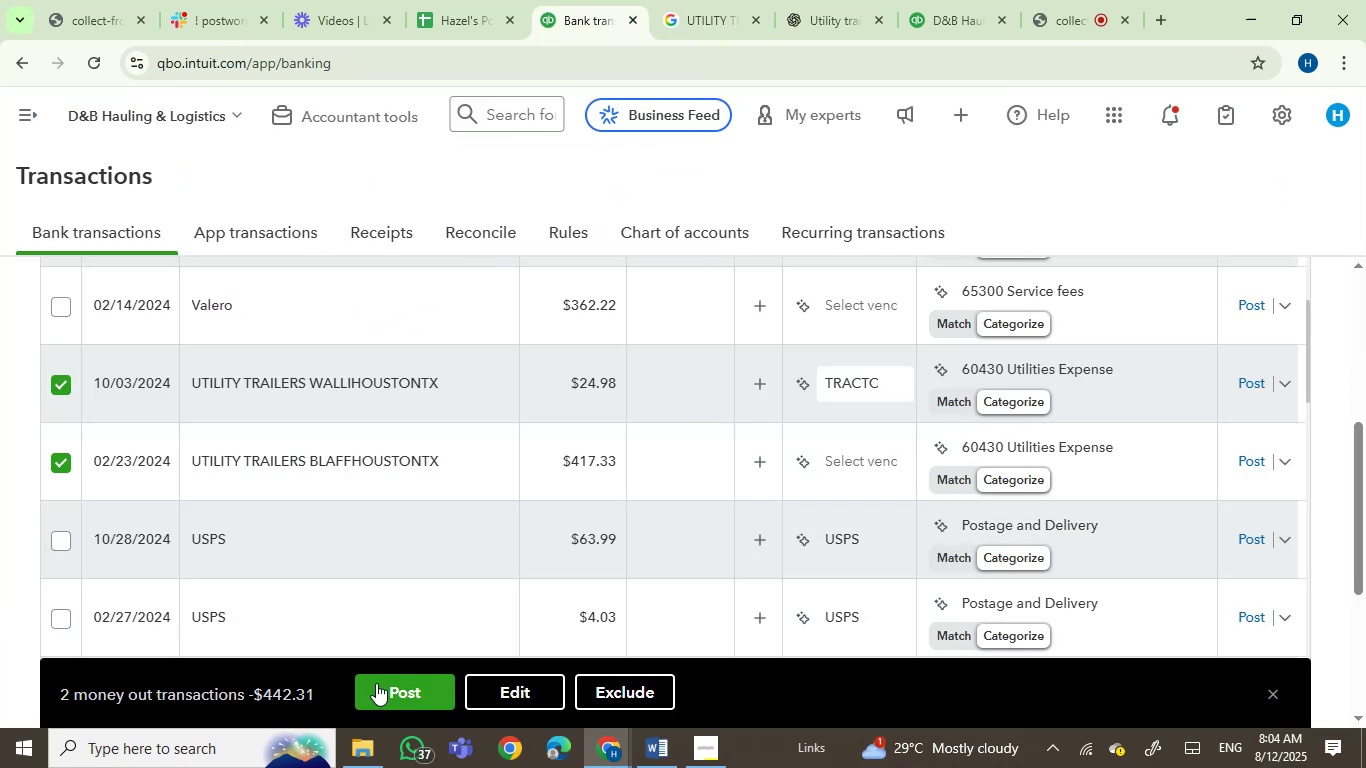 
left_click([500, 693])
 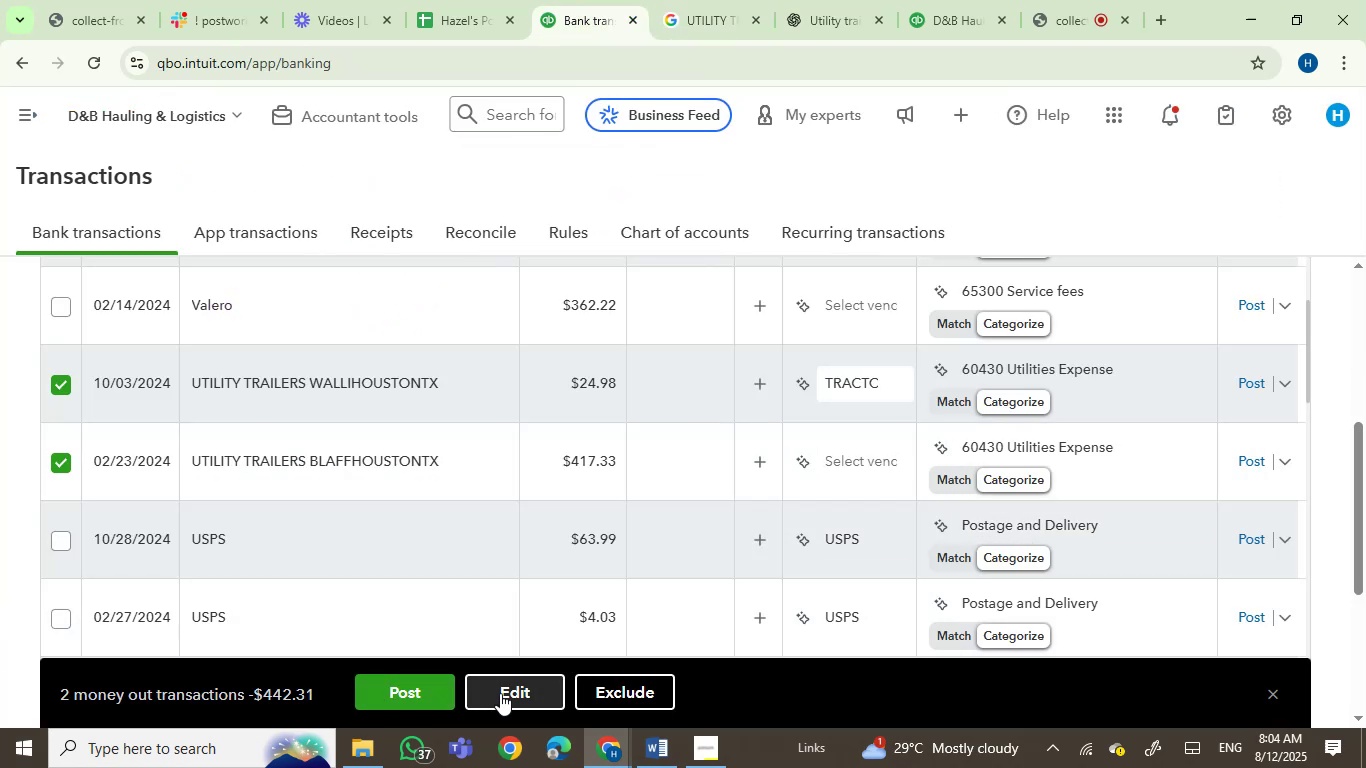 
mouse_move([510, 664])
 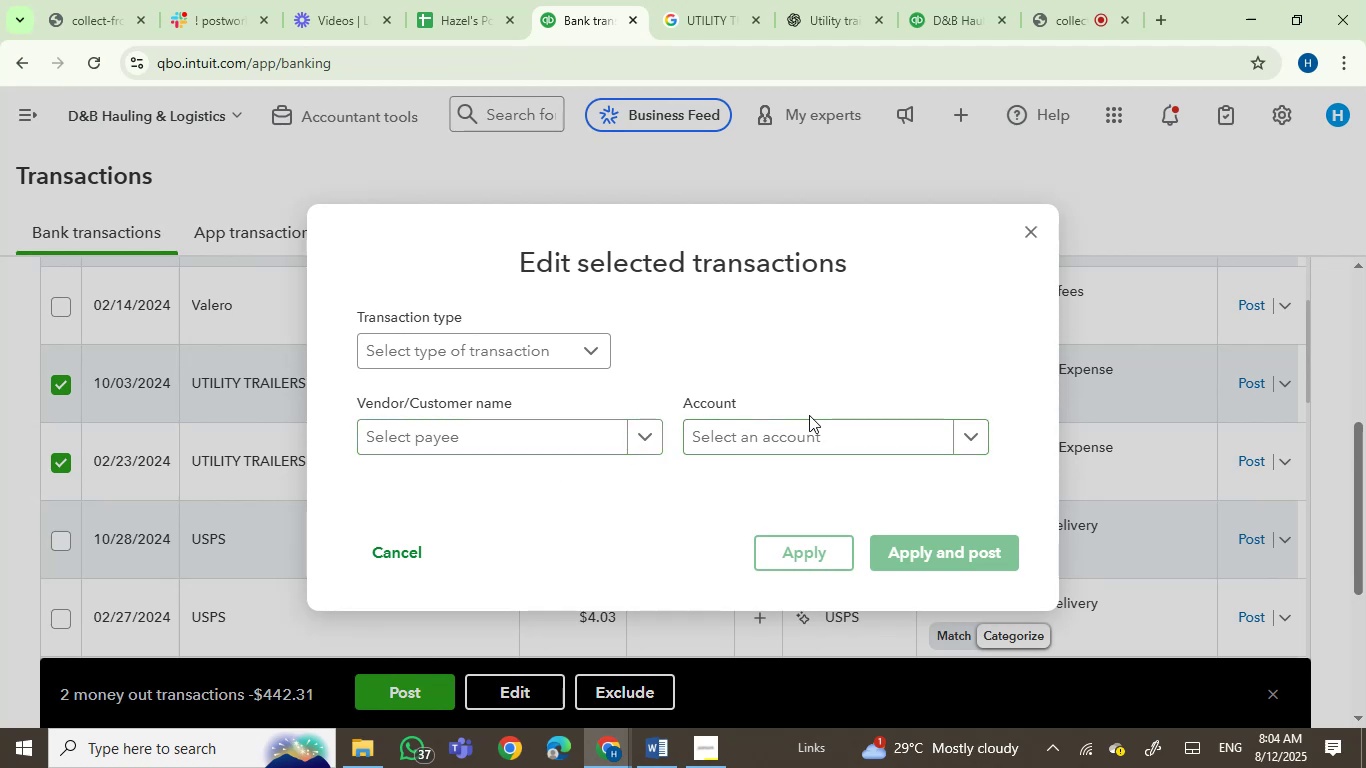 
left_click([809, 444])
 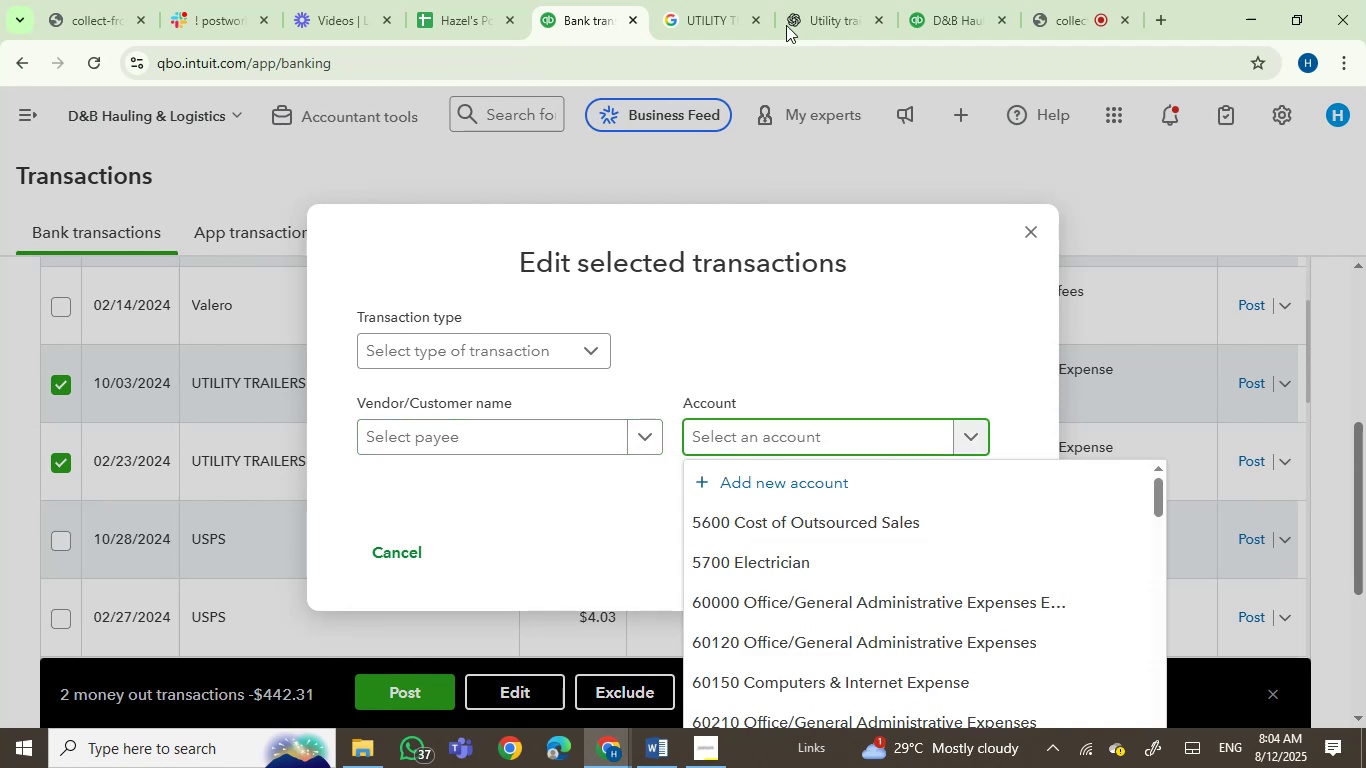 
left_click([817, 0])
 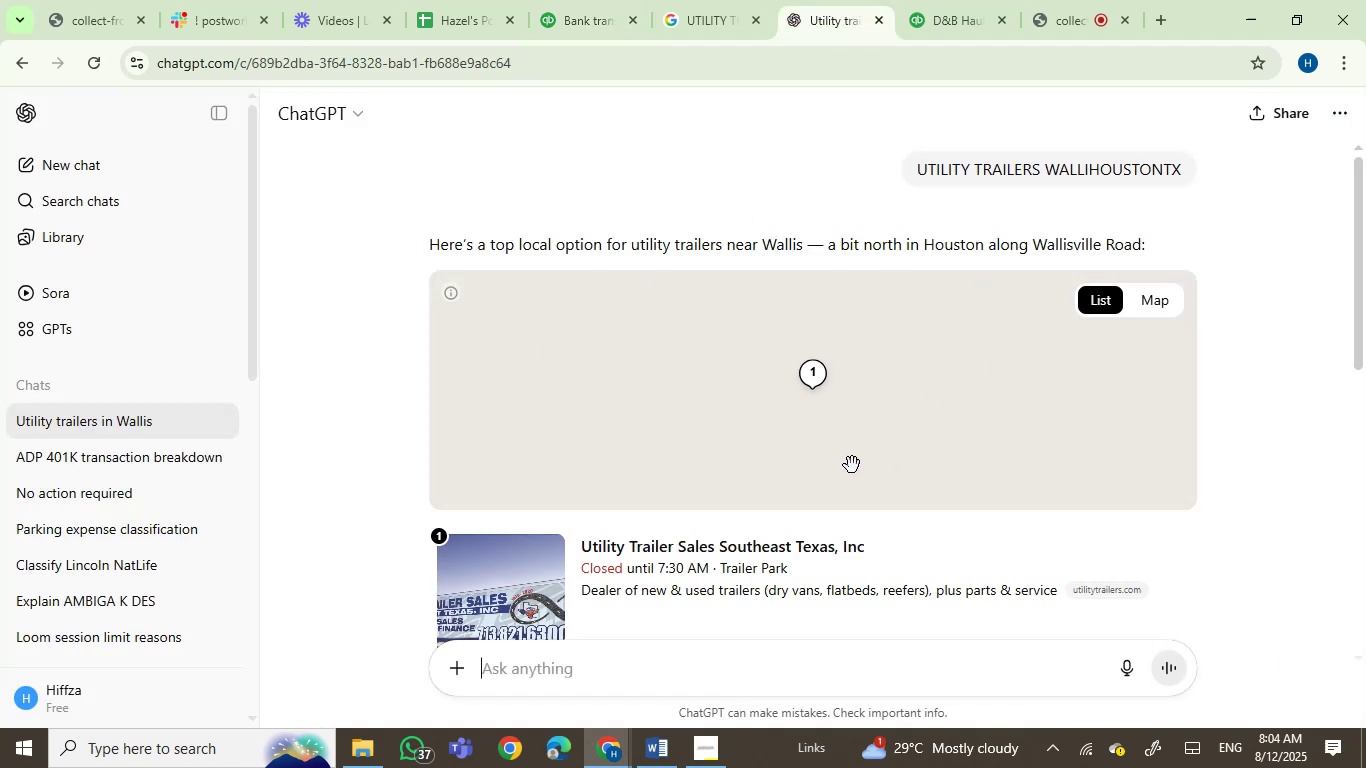 
wait(8.54)
 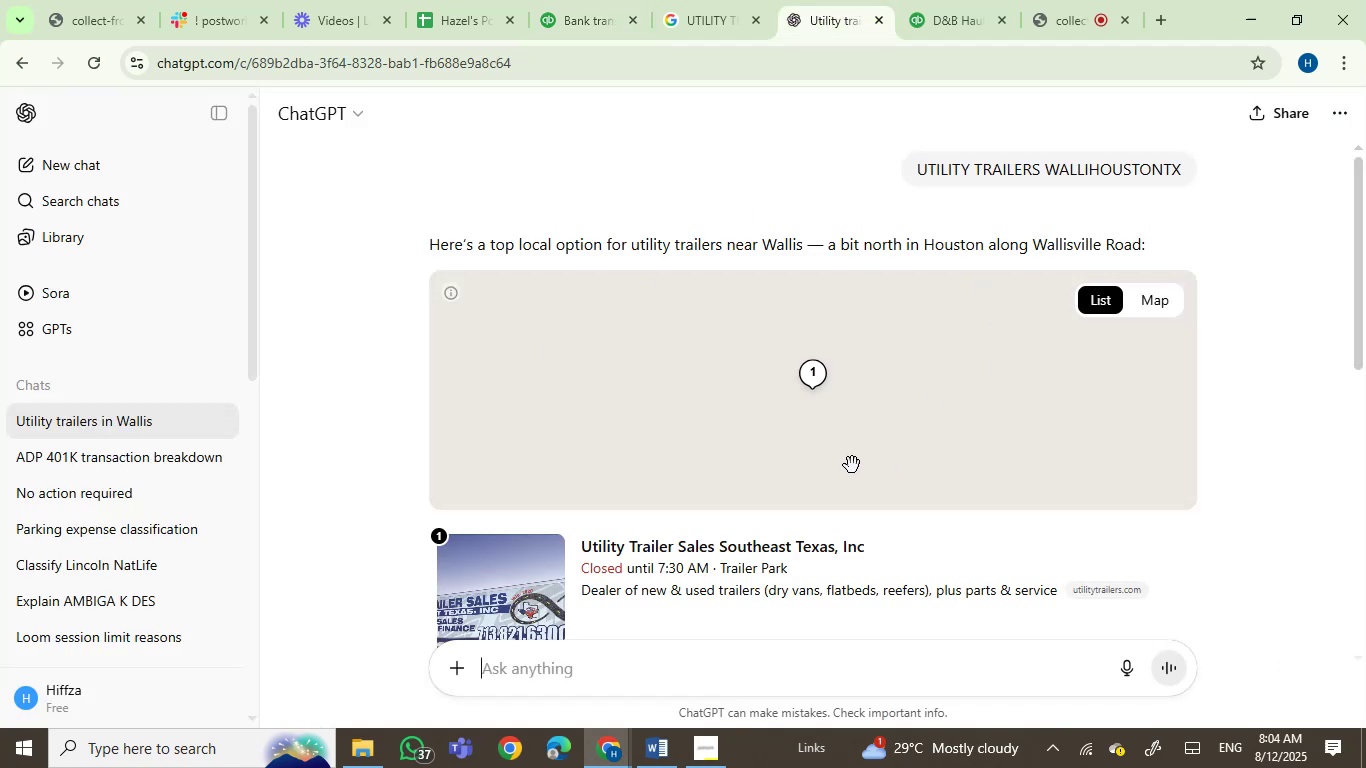 
scroll: coordinate [343, 372], scroll_direction: down, amount: 5.0
 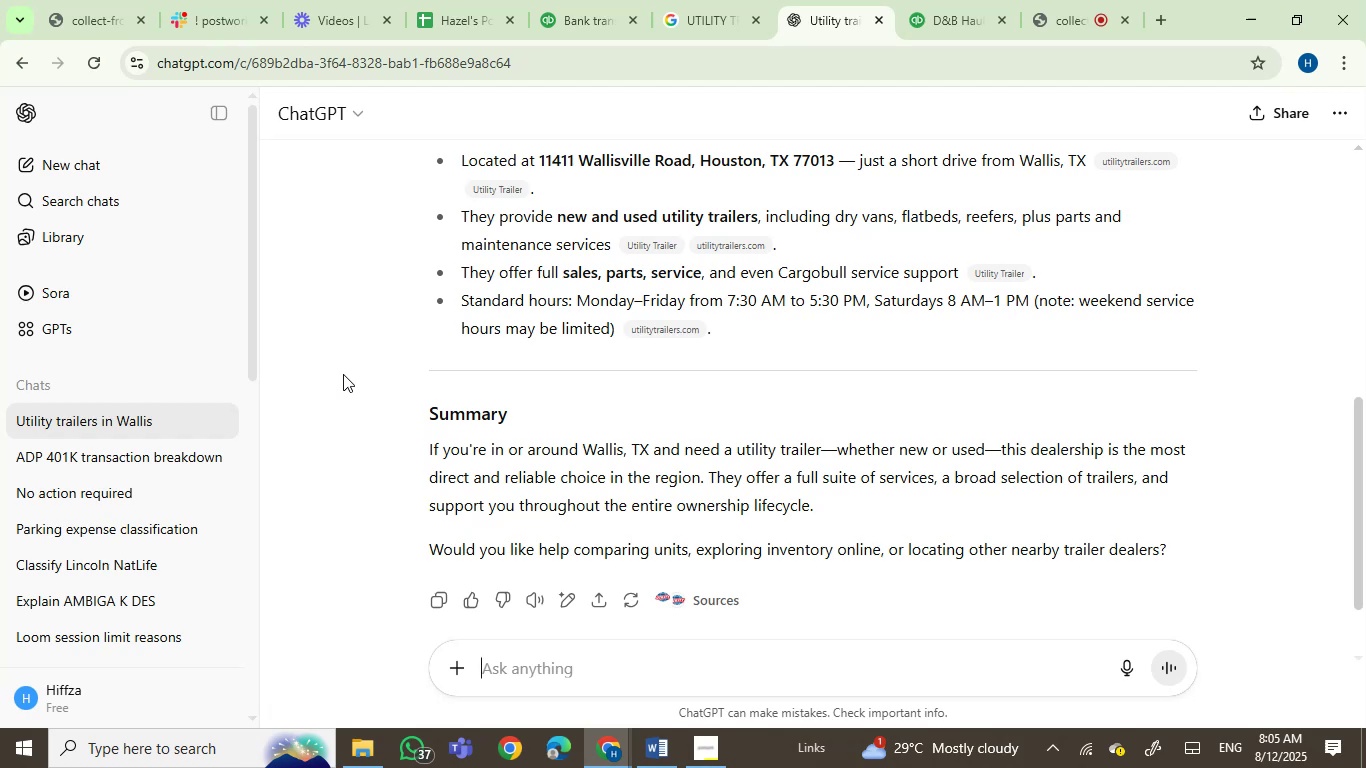 
wait(18.53)
 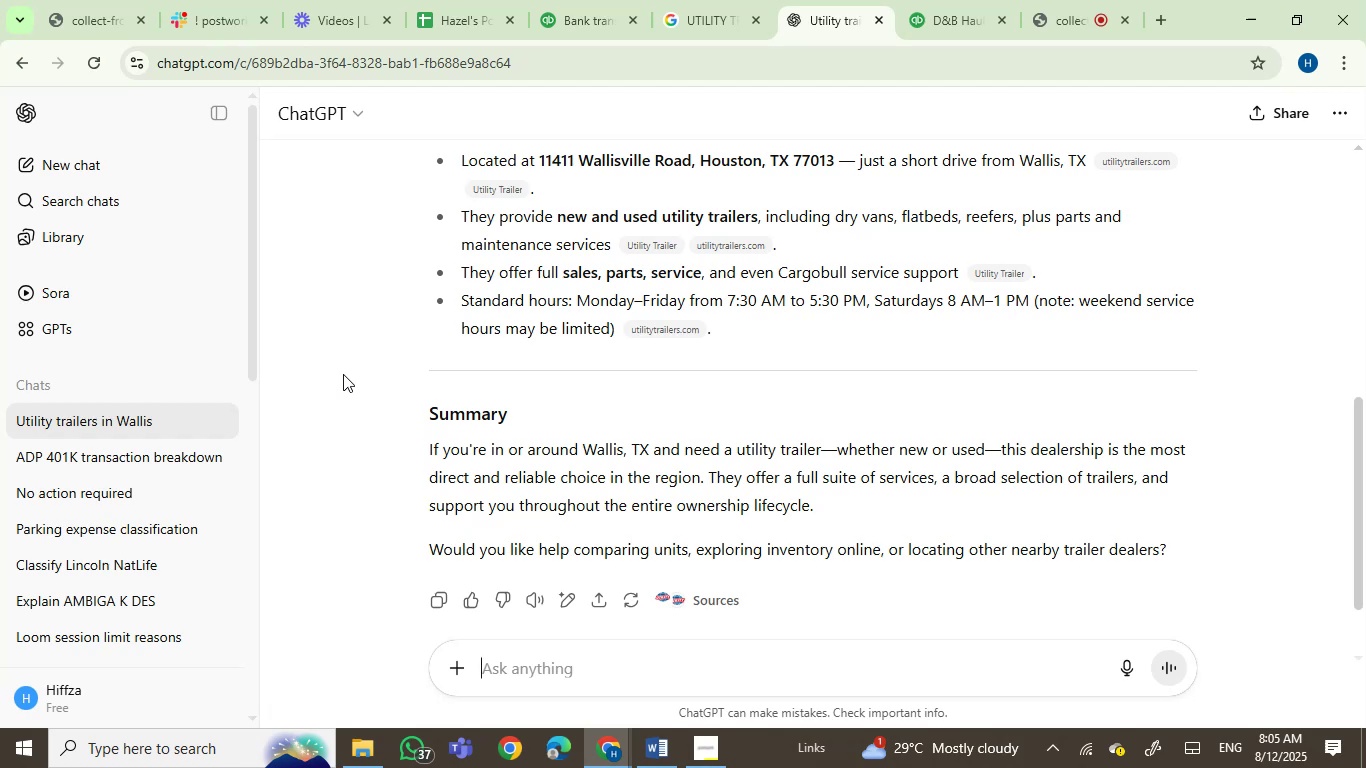 
scroll: coordinate [331, 454], scroll_direction: none, amount: 0.0
 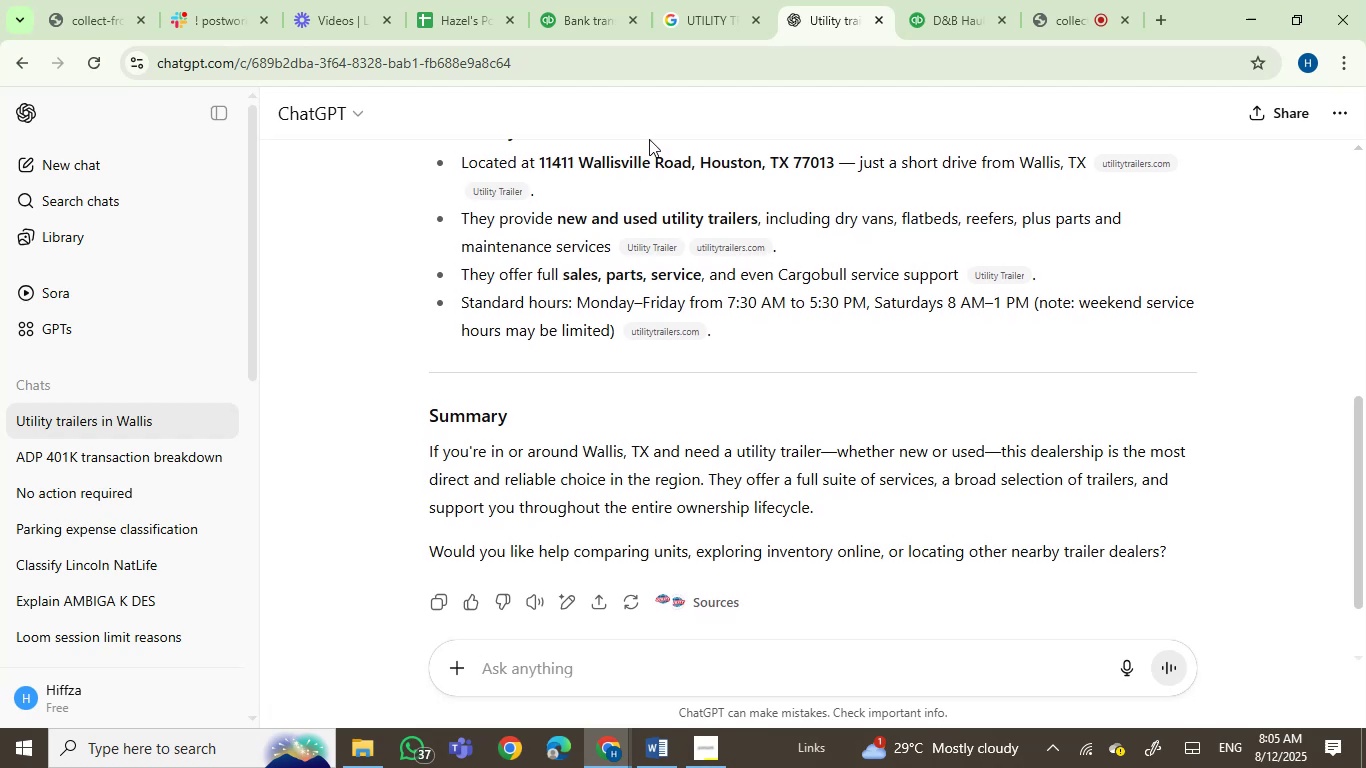 
left_click([575, 0])
 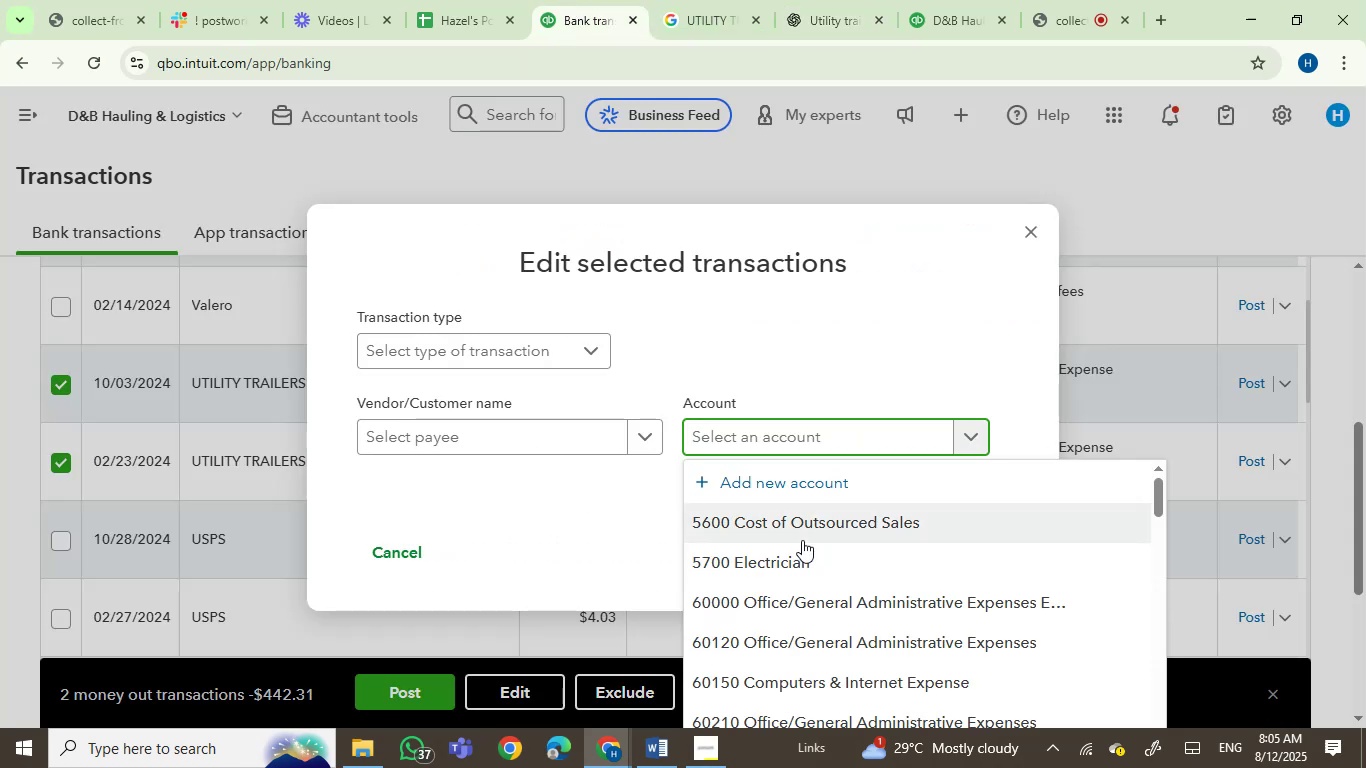 
type(rep)
 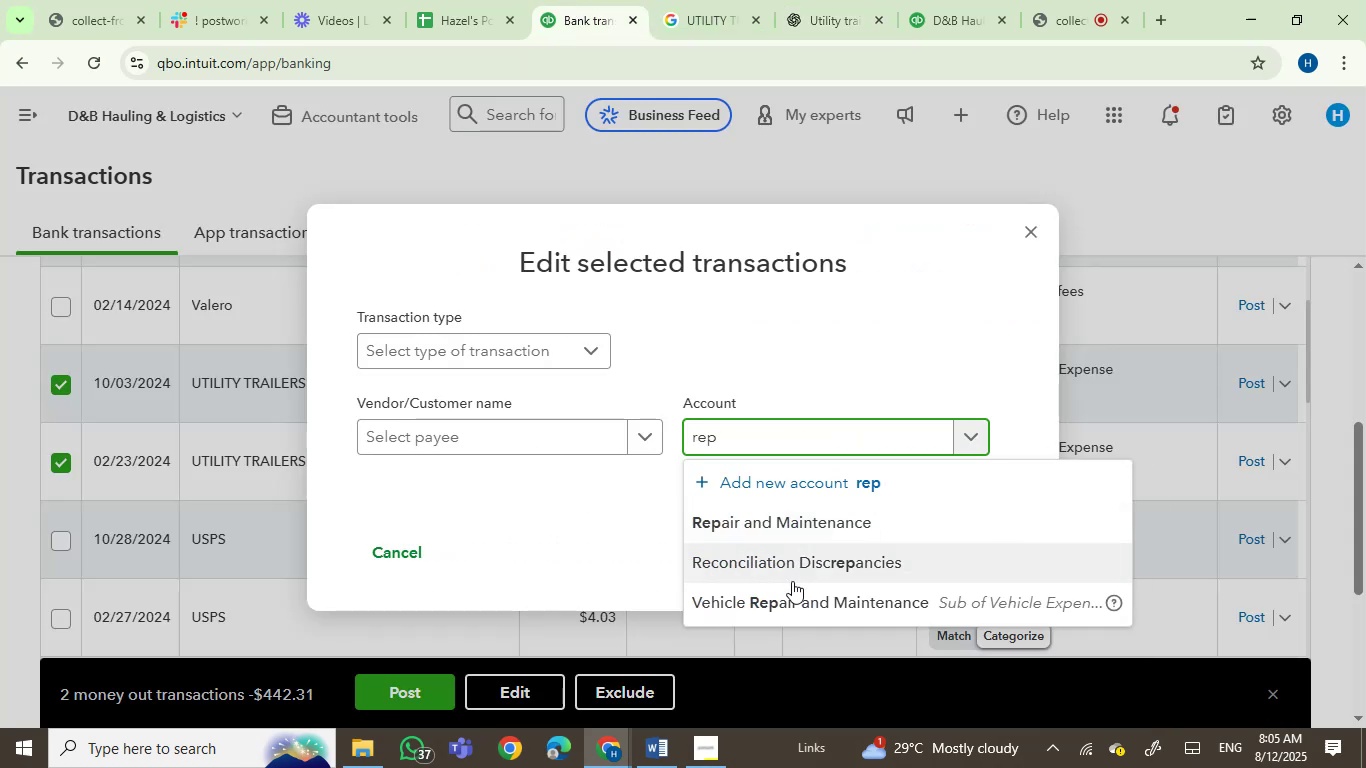 
left_click([795, 601])
 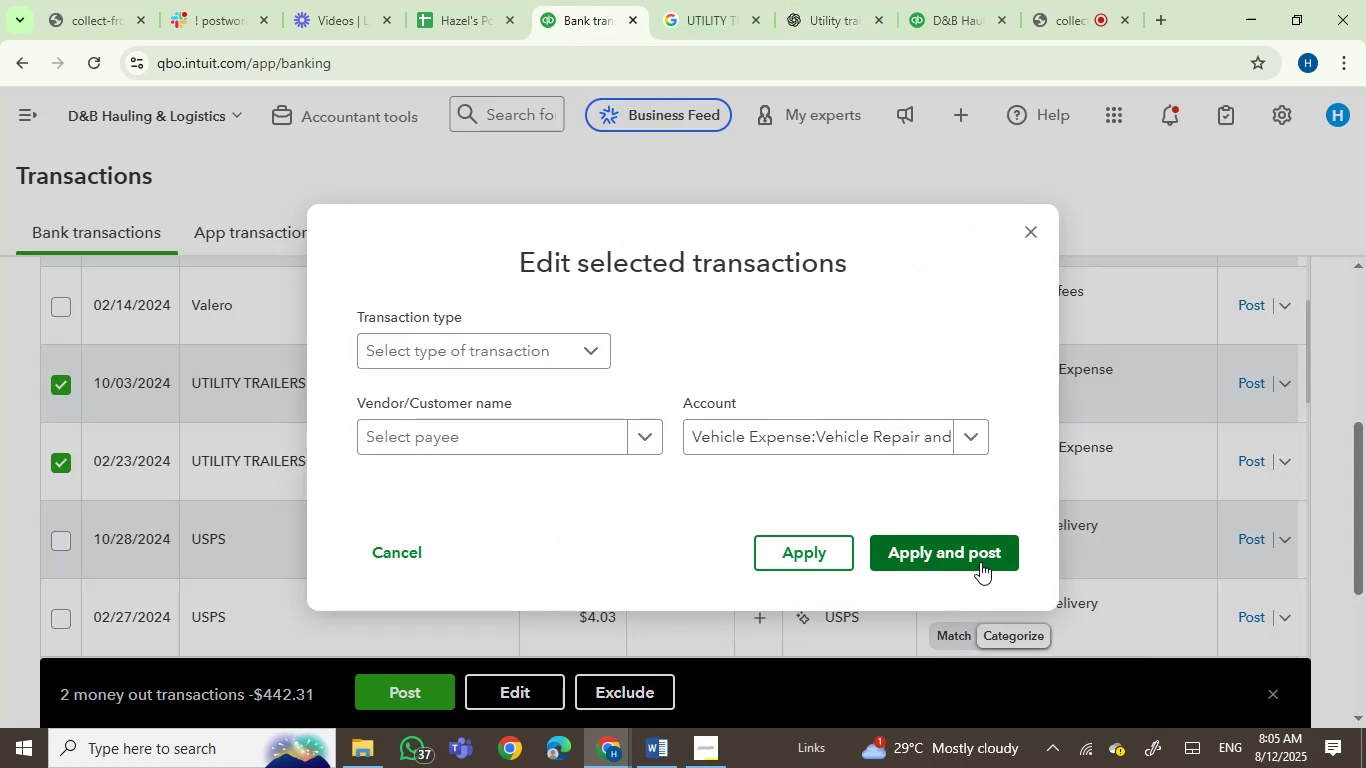 
left_click([969, 559])
 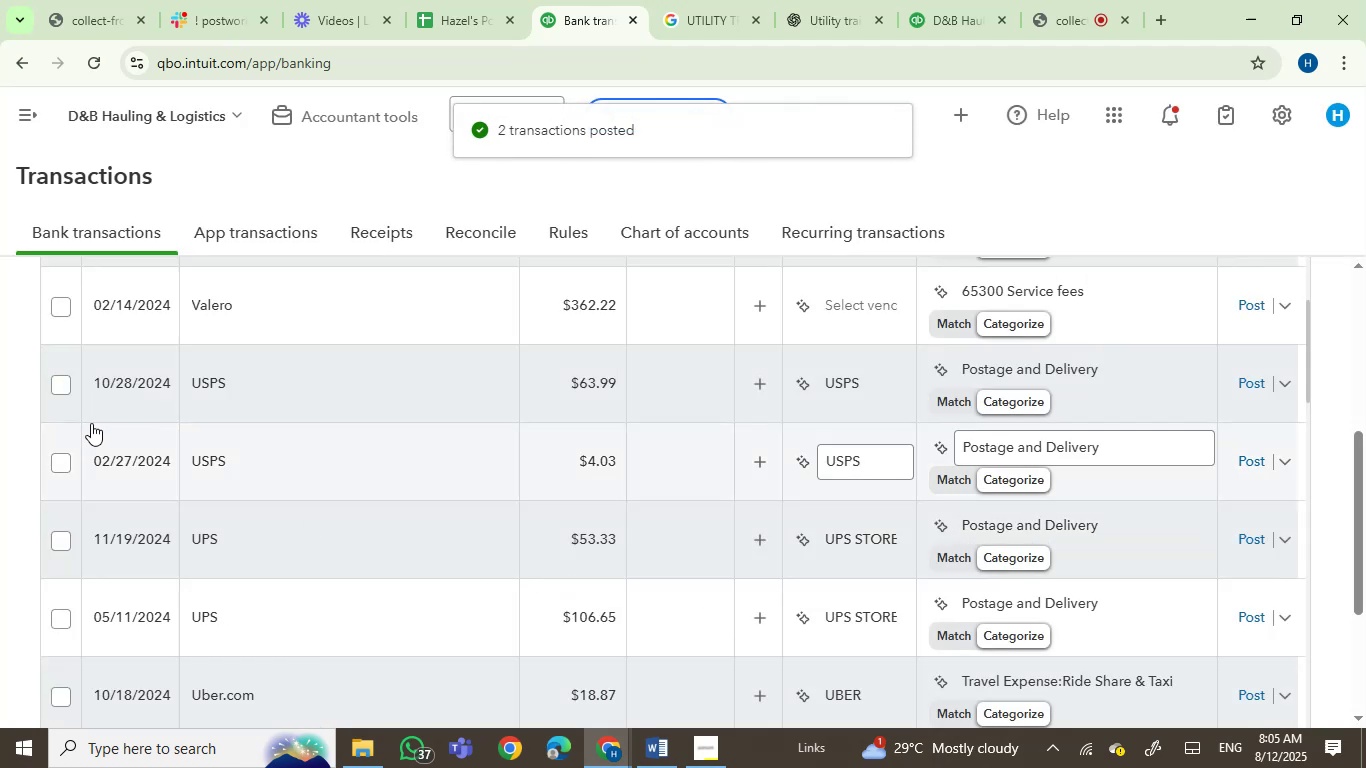 
wait(6.37)
 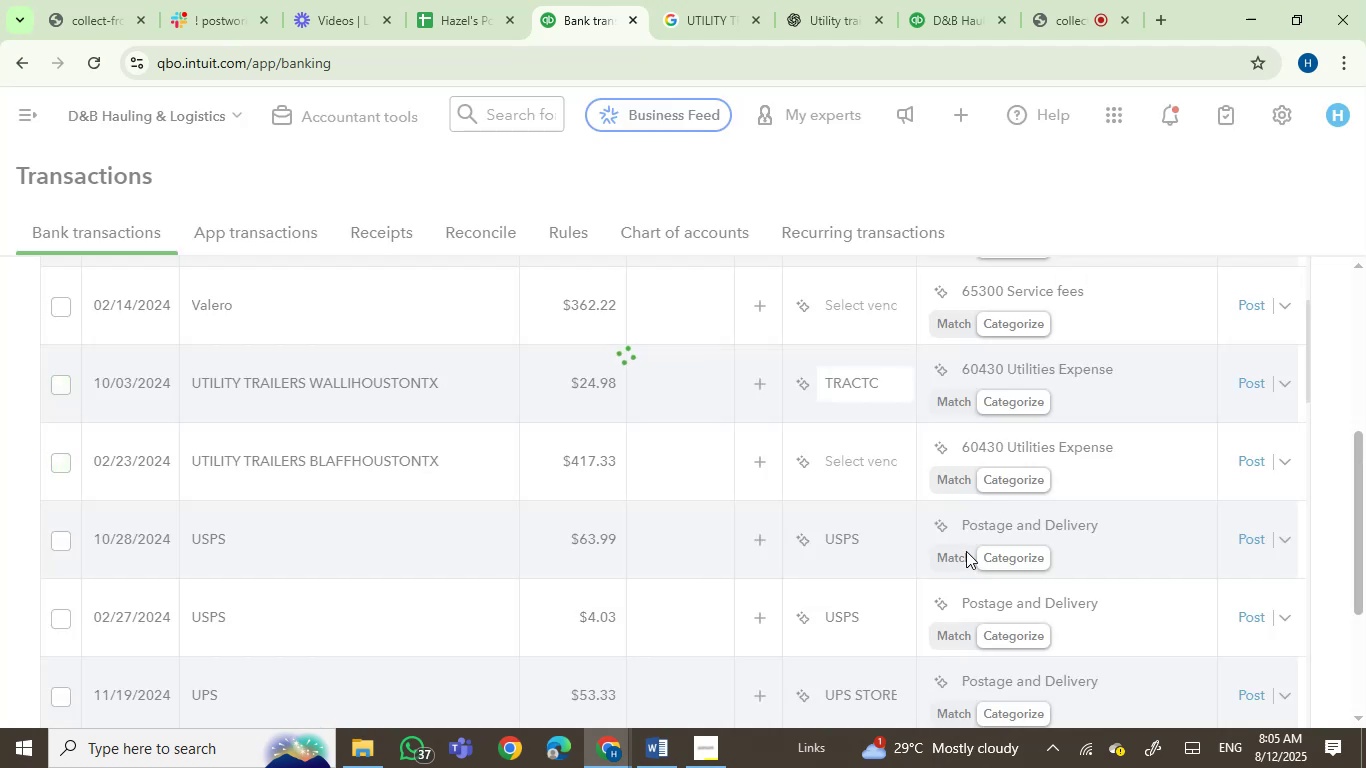 
left_click_drag(start_coordinate=[61, 384], to_coordinate=[61, 394])
 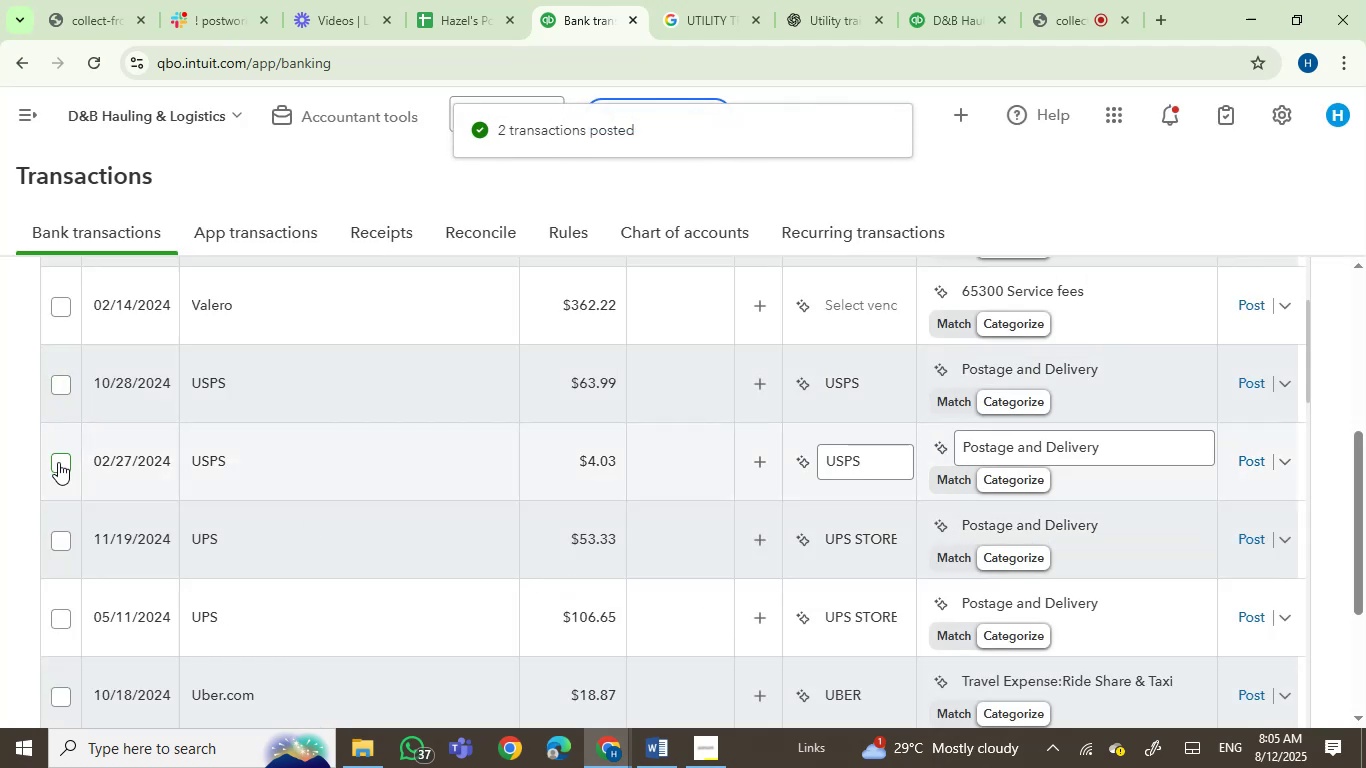 
left_click([58, 463])
 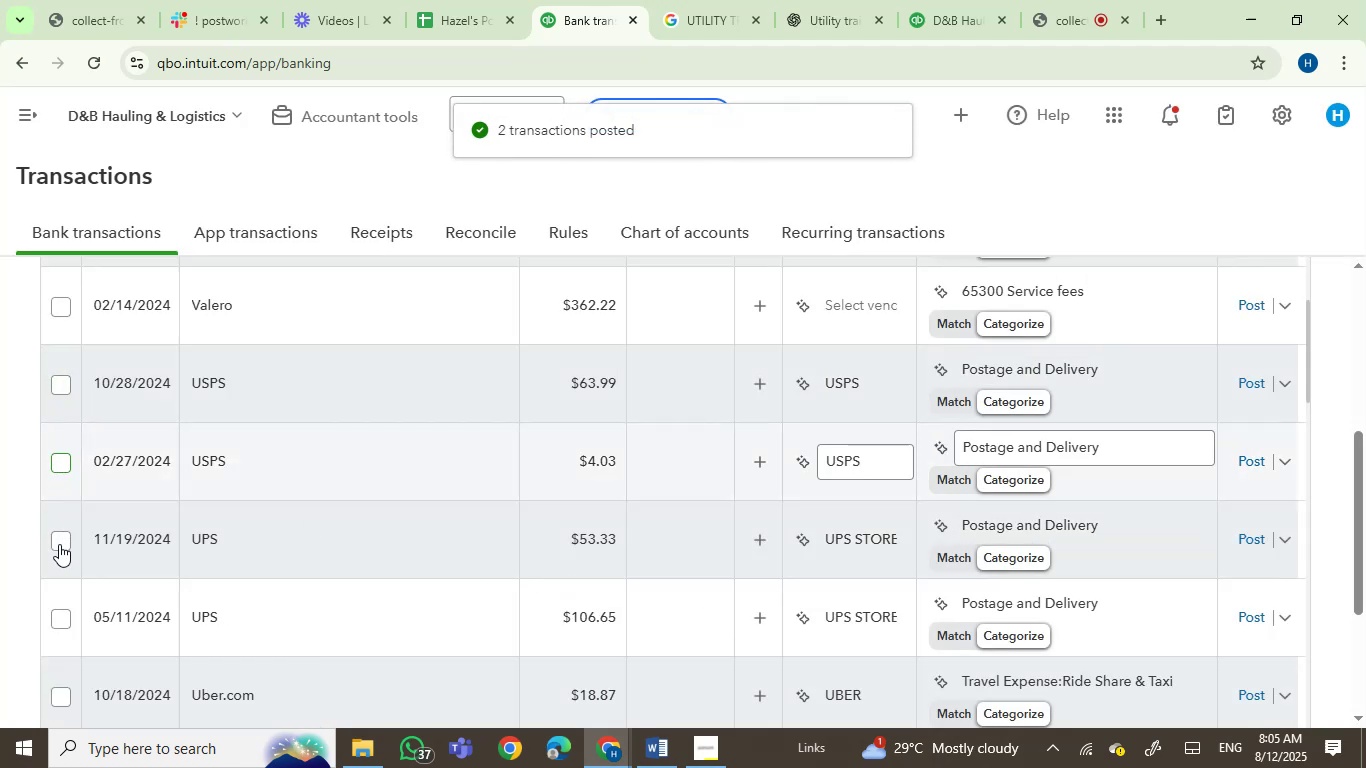 
left_click([59, 549])
 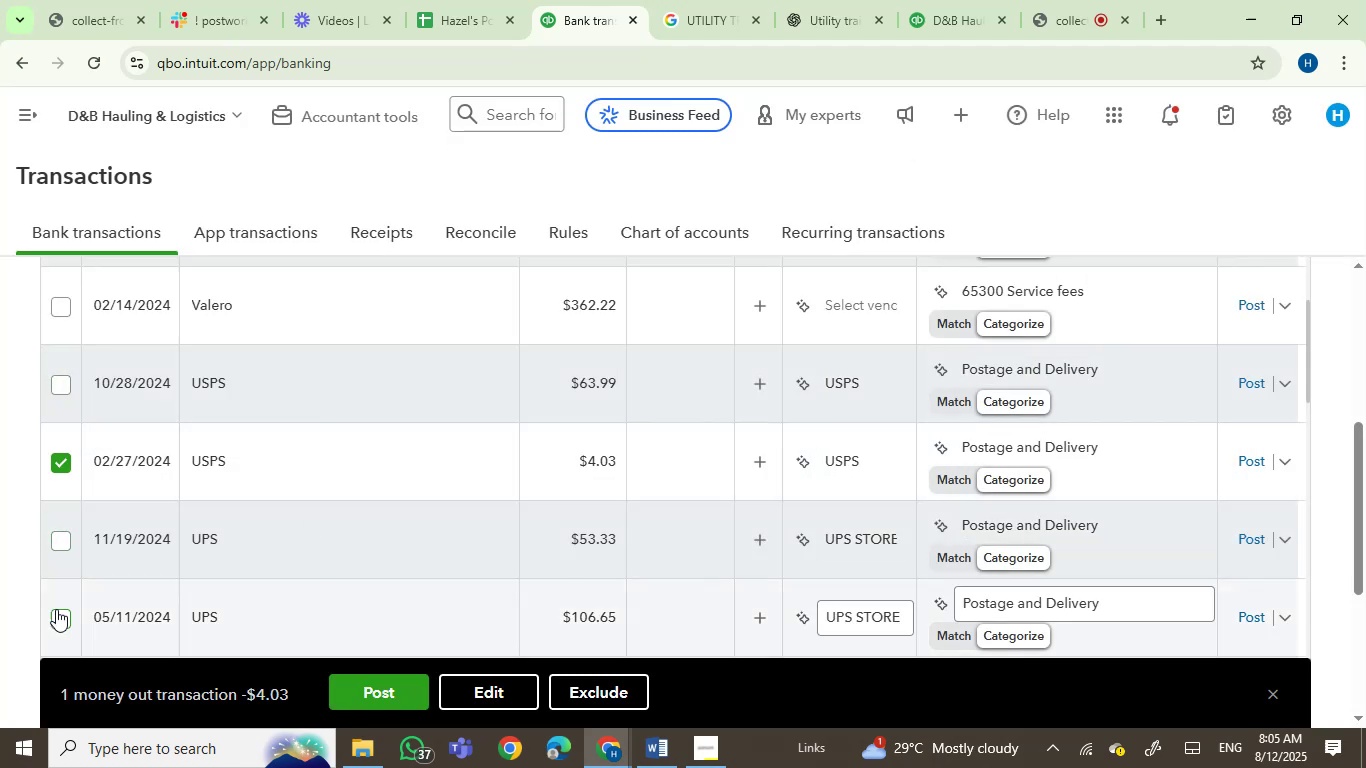 
left_click([62, 623])
 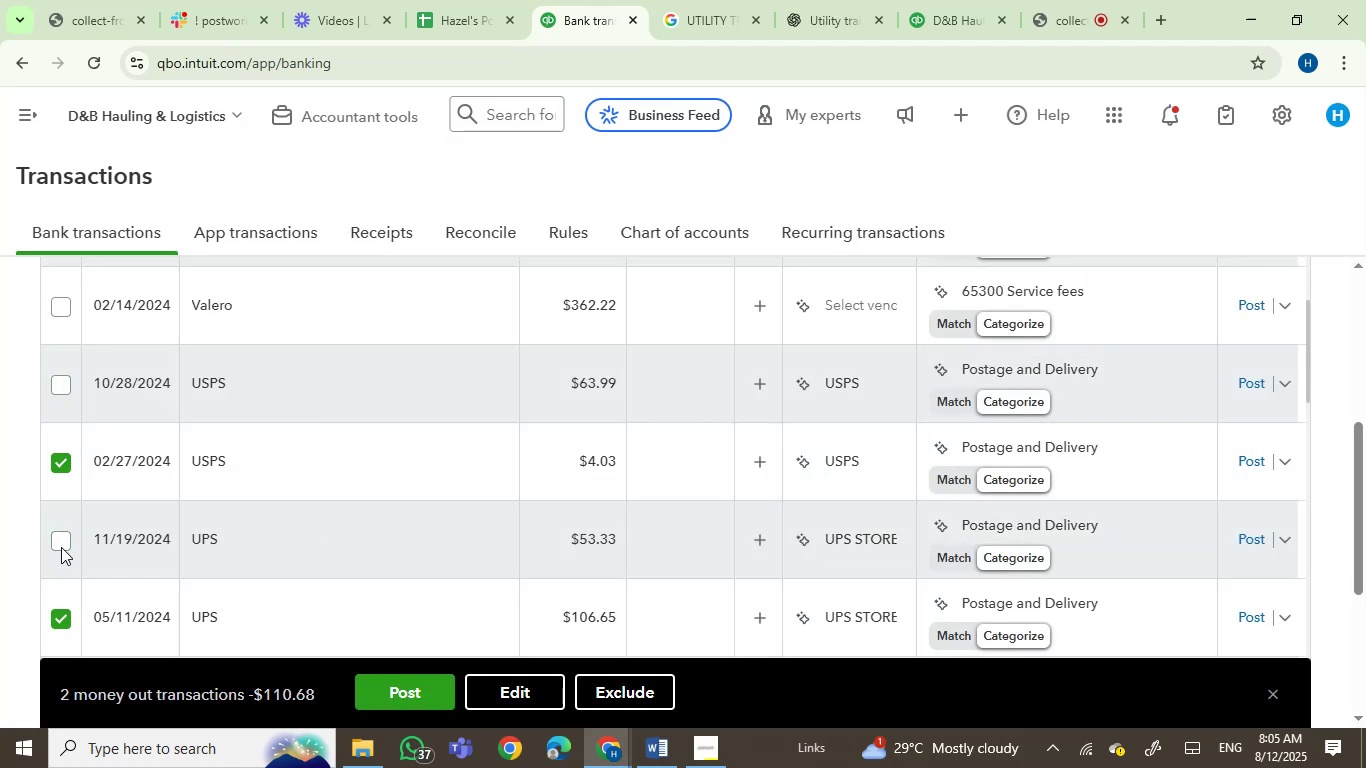 
left_click([64, 533])
 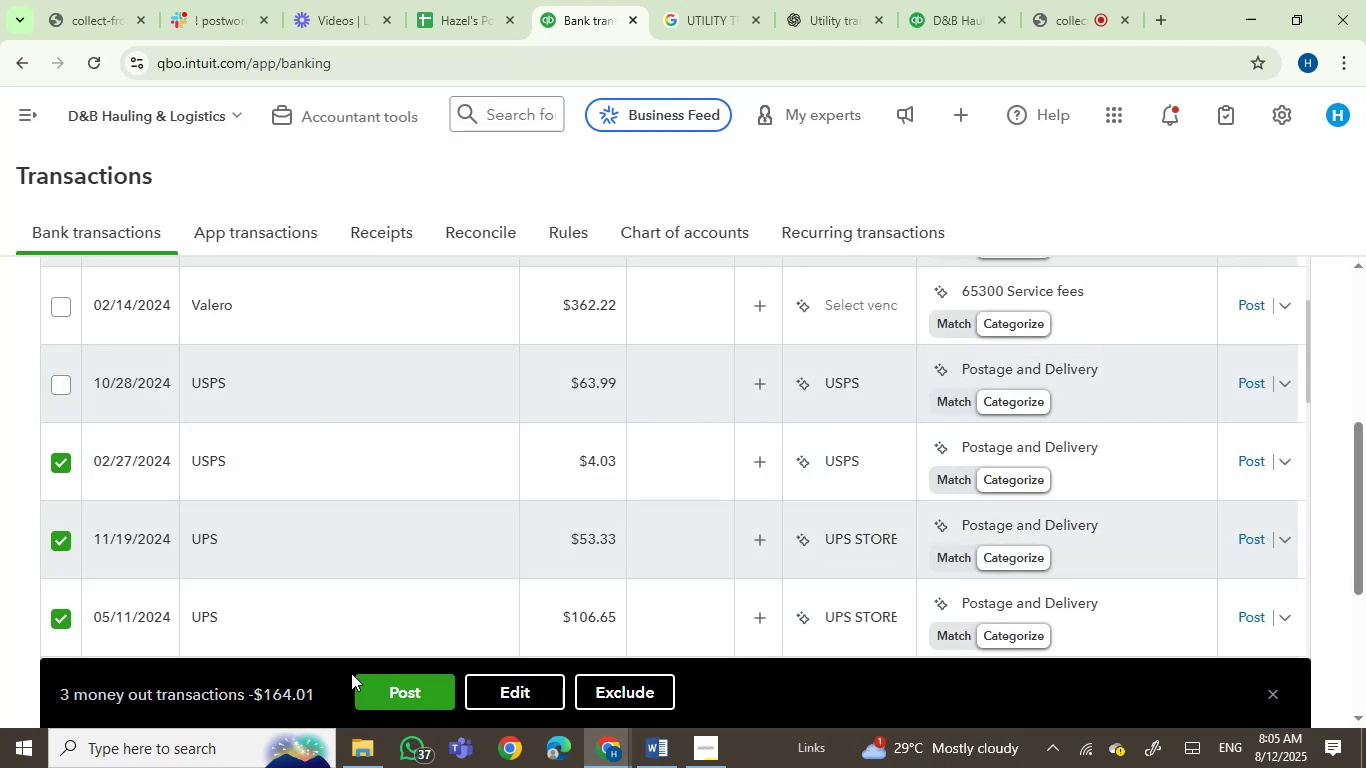 
left_click([396, 686])
 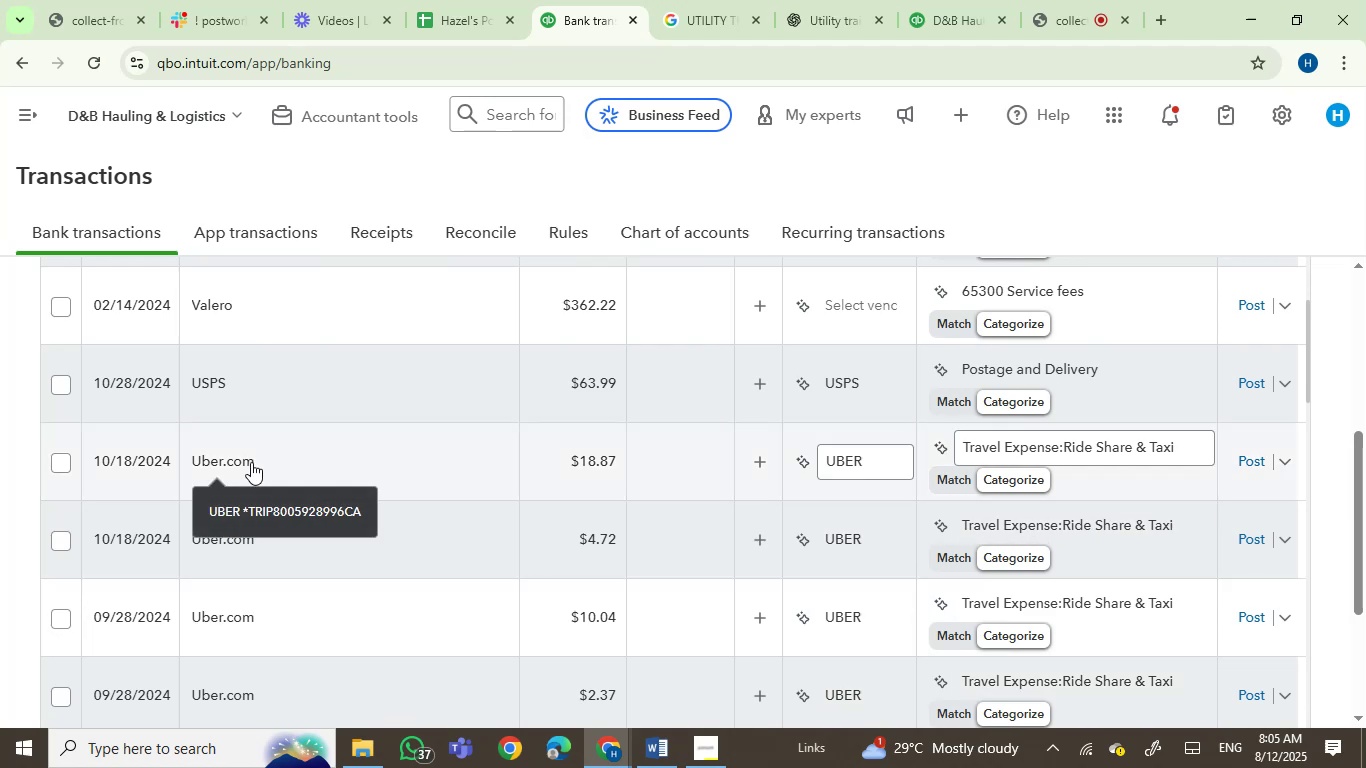 
wait(16.62)
 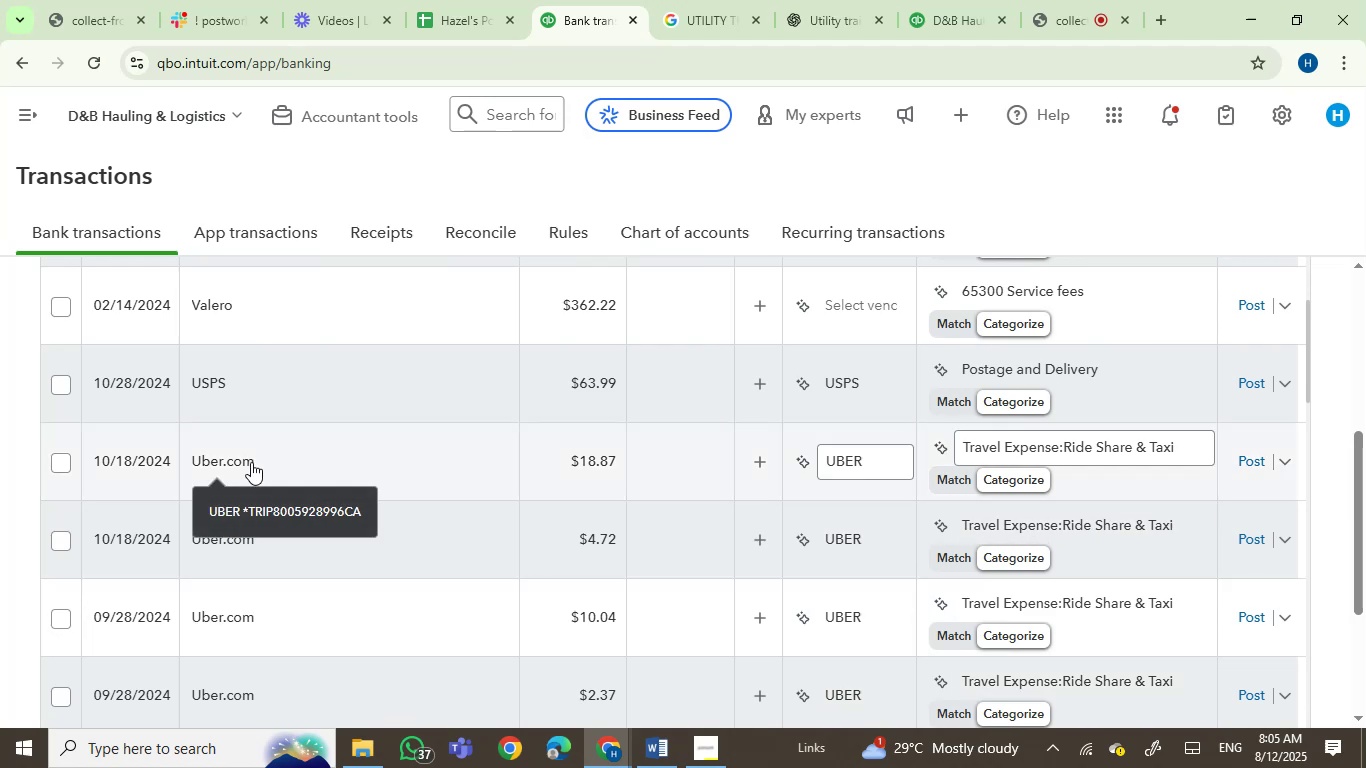 
left_click([61, 381])
 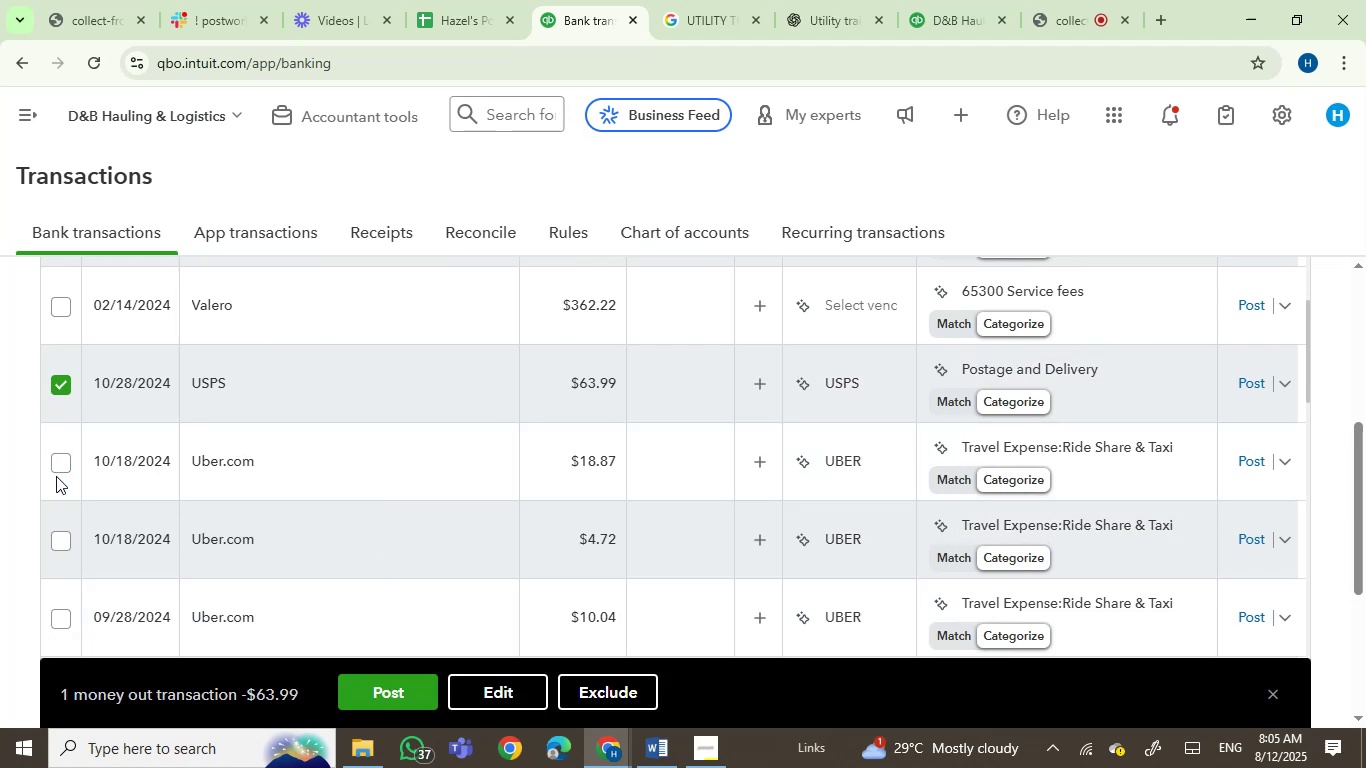 
left_click([60, 467])
 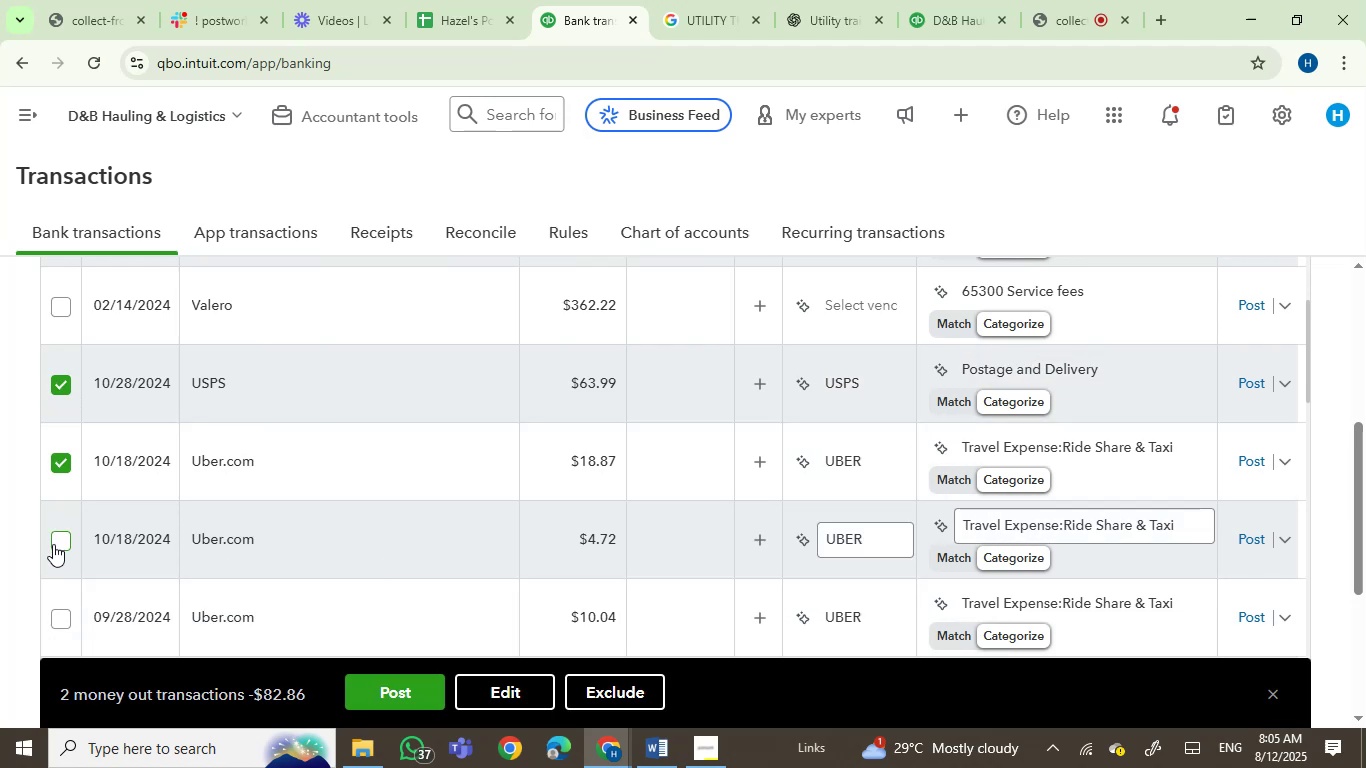 
left_click([61, 543])
 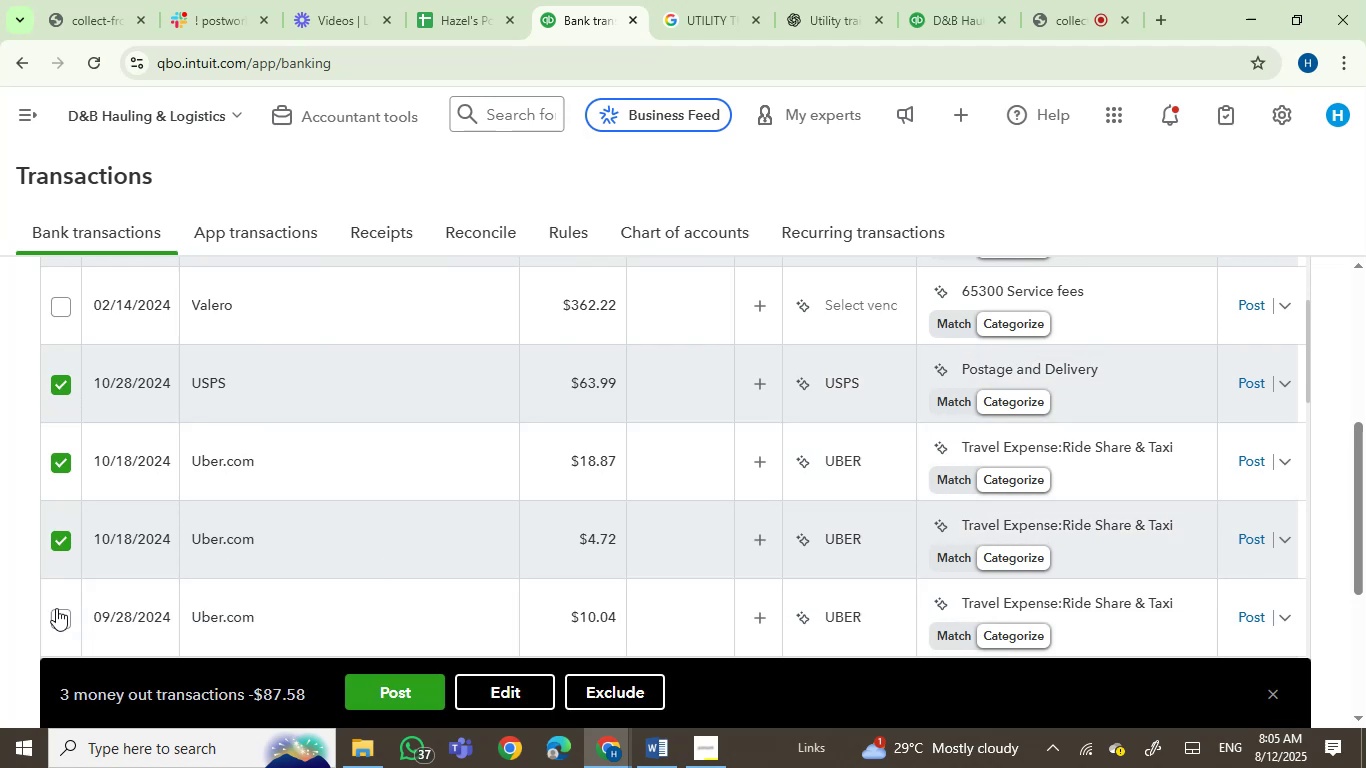 
left_click([56, 615])
 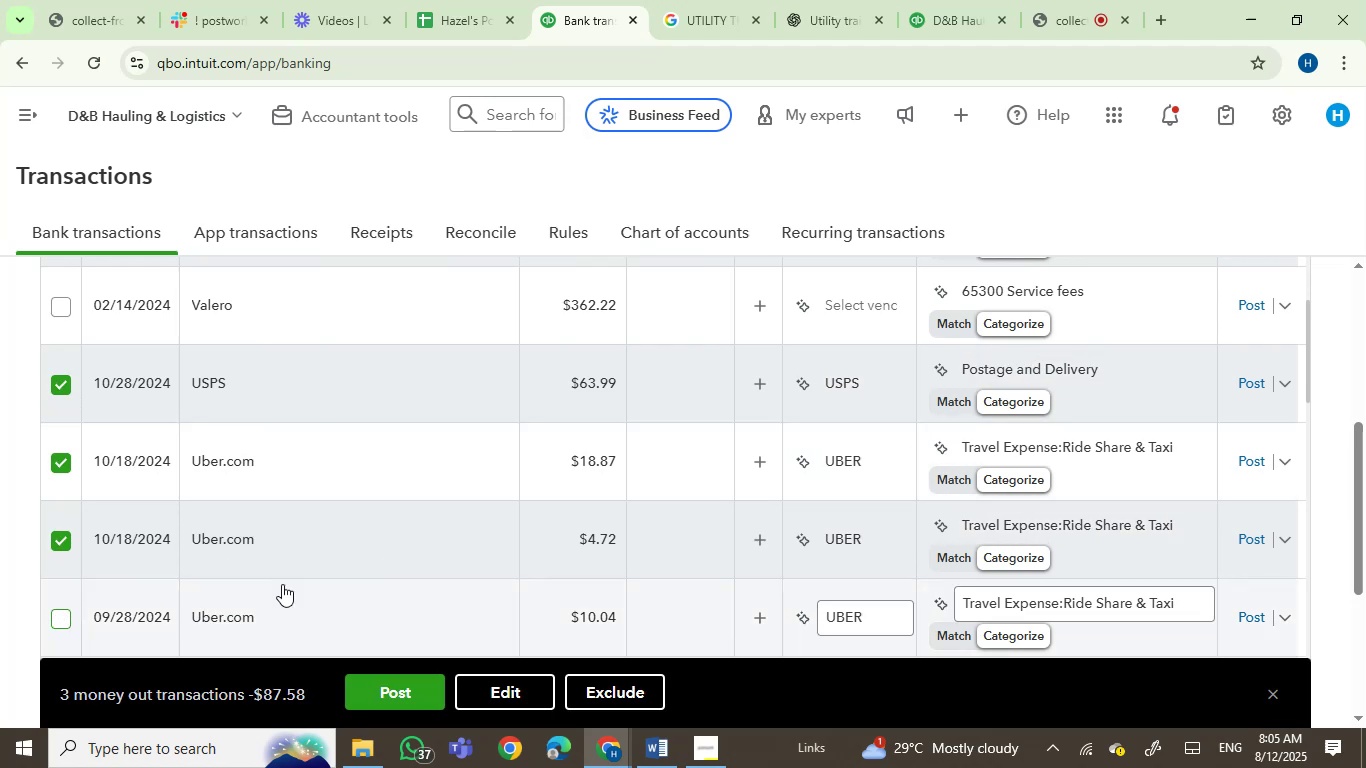 
scroll: coordinate [401, 557], scroll_direction: down, amount: 3.0
 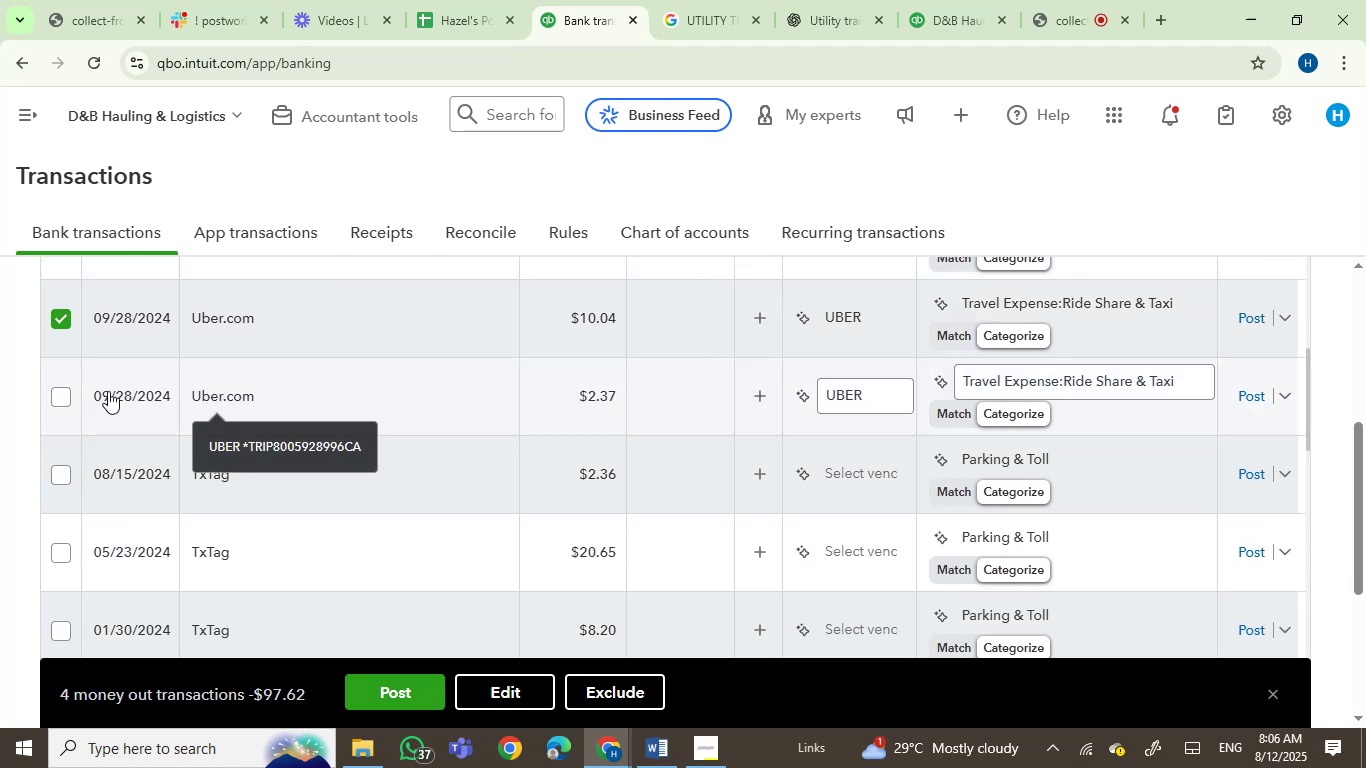 
left_click([52, 389])
 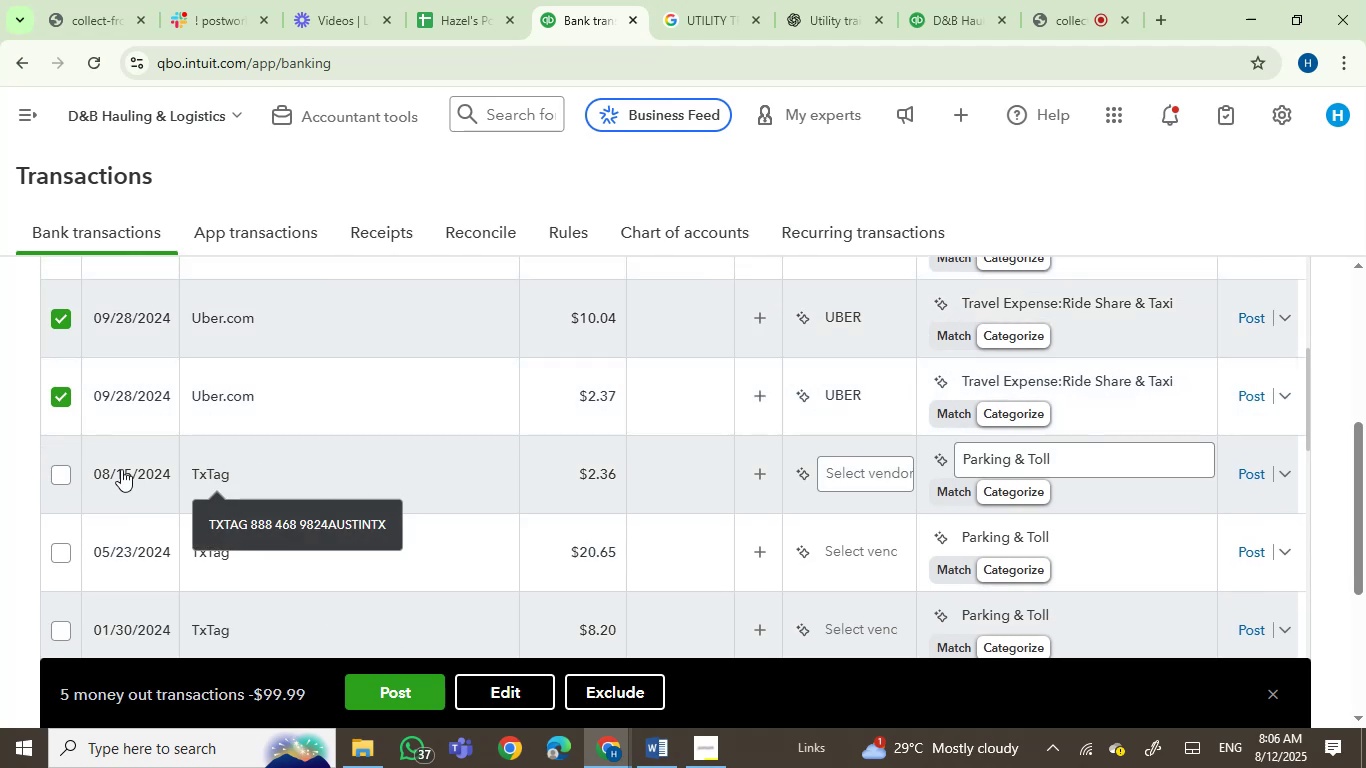 
left_click([52, 478])
 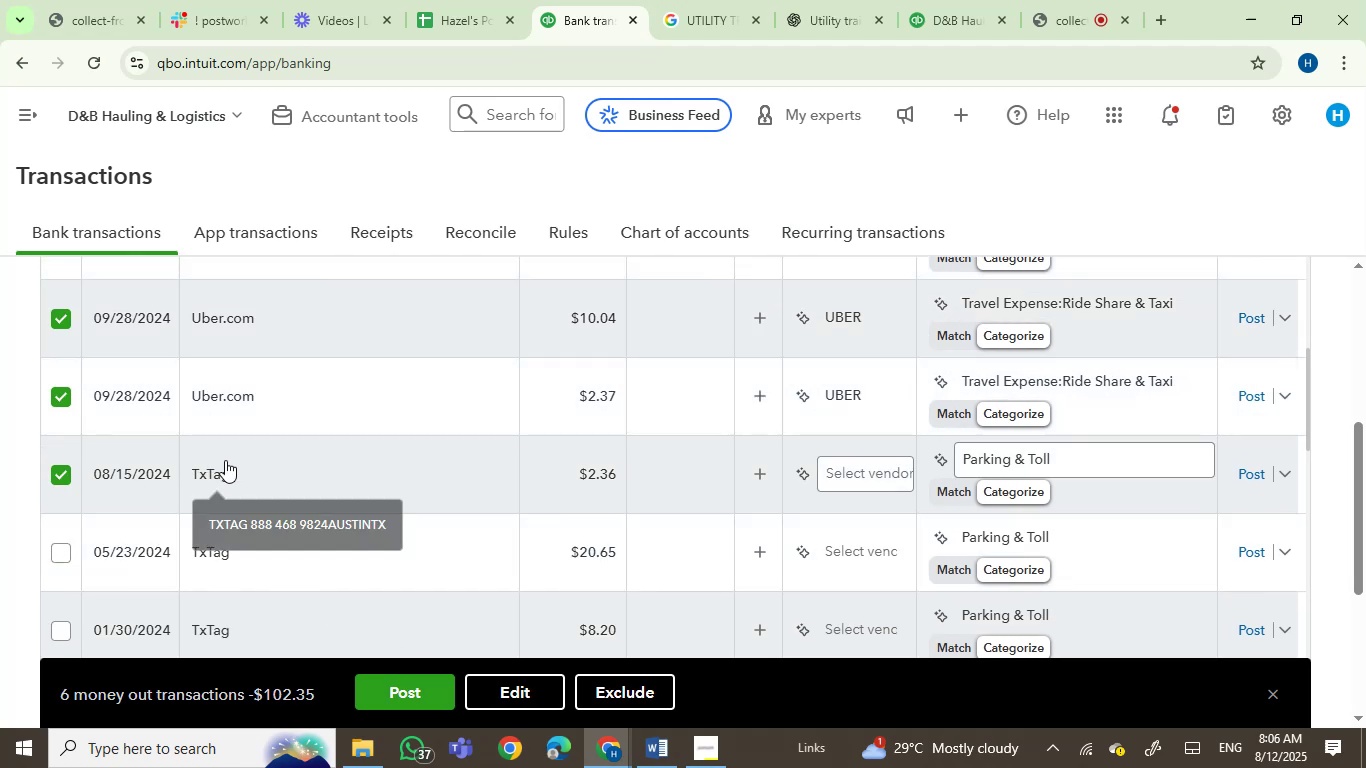 
left_click([254, 477])
 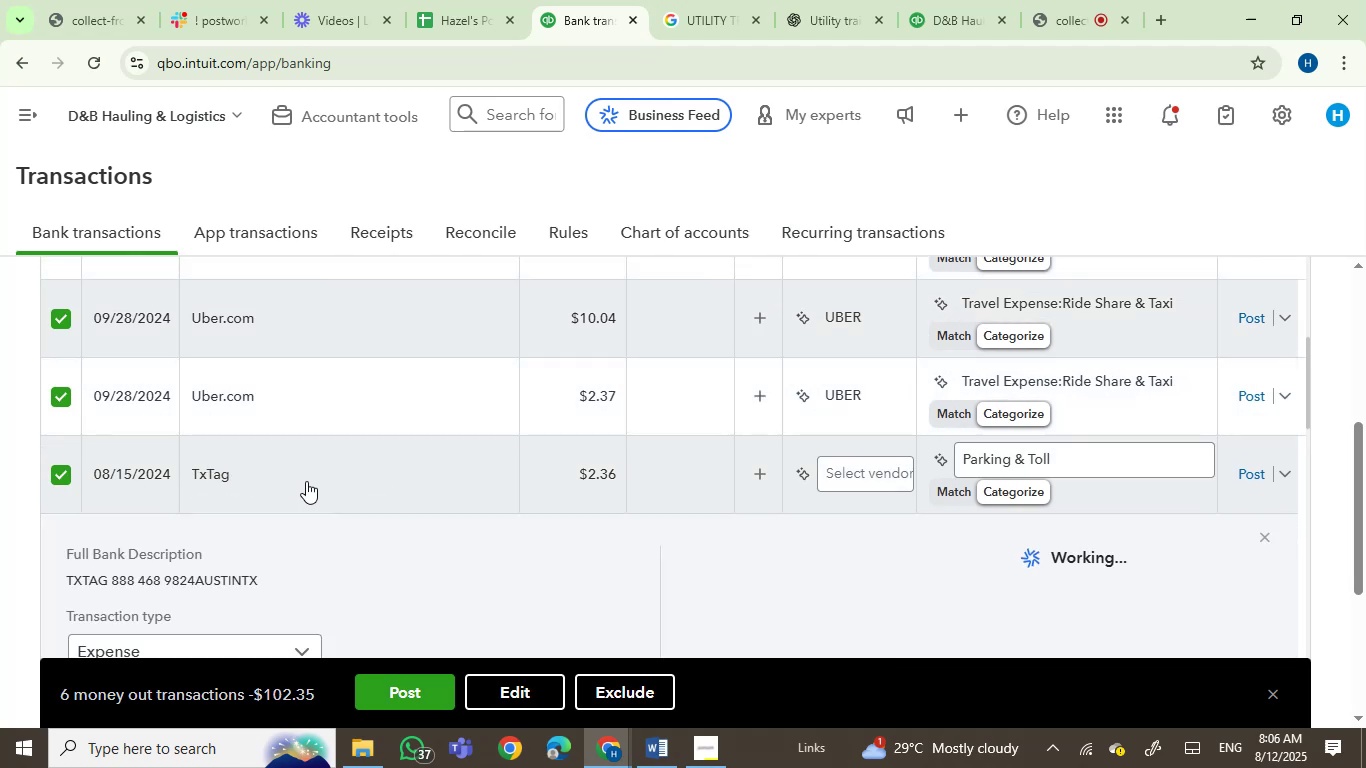 
left_click_drag(start_coordinate=[299, 481], to_coordinate=[190, 482])
 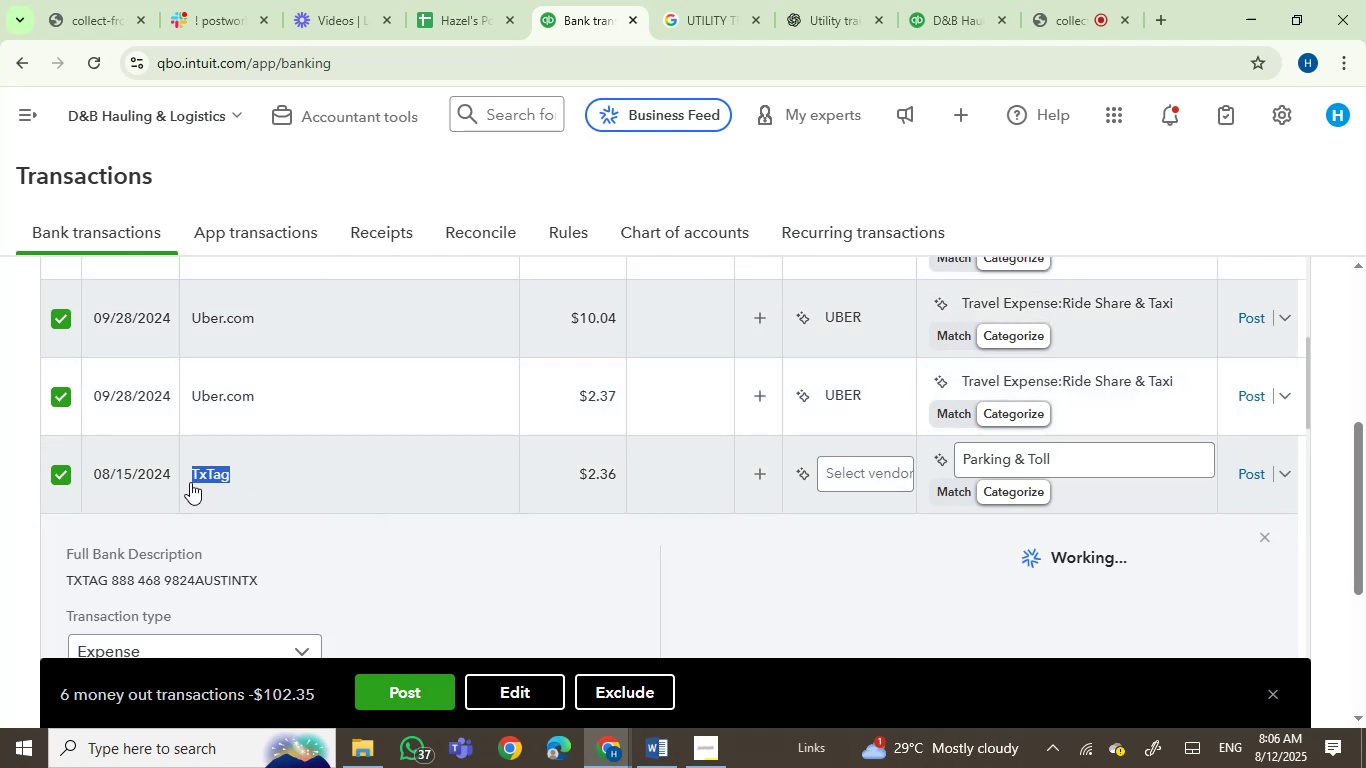 
key(Control+C)
 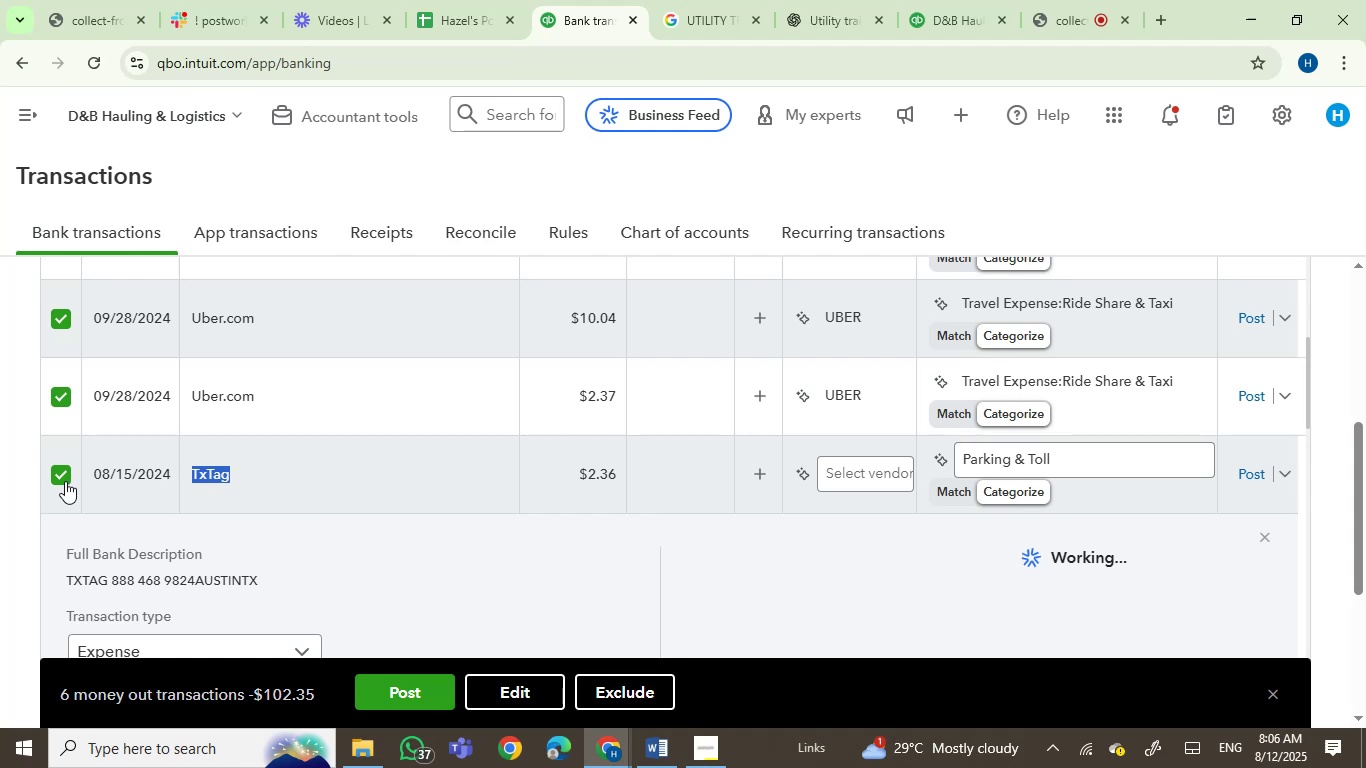 
left_click([64, 482])
 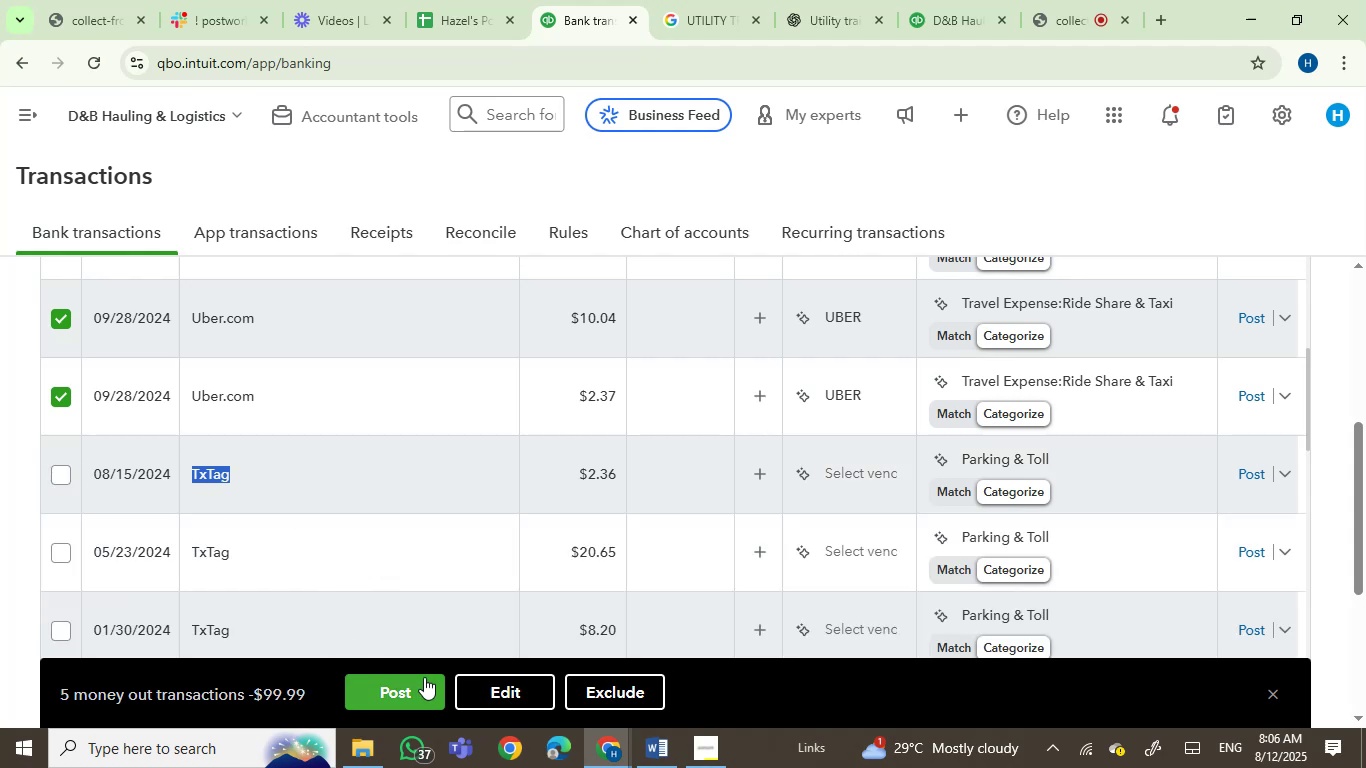 
left_click([417, 687])
 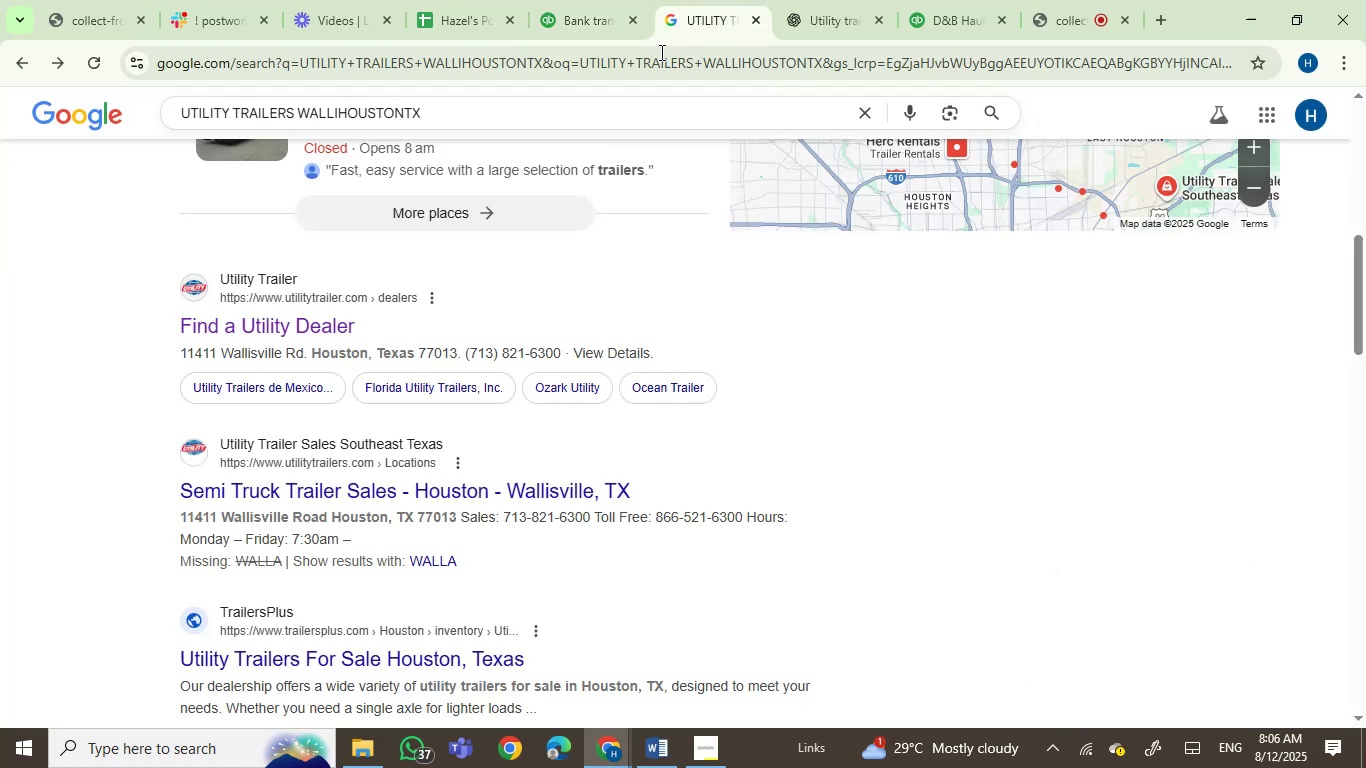 
key(Control+ControlLeft)
 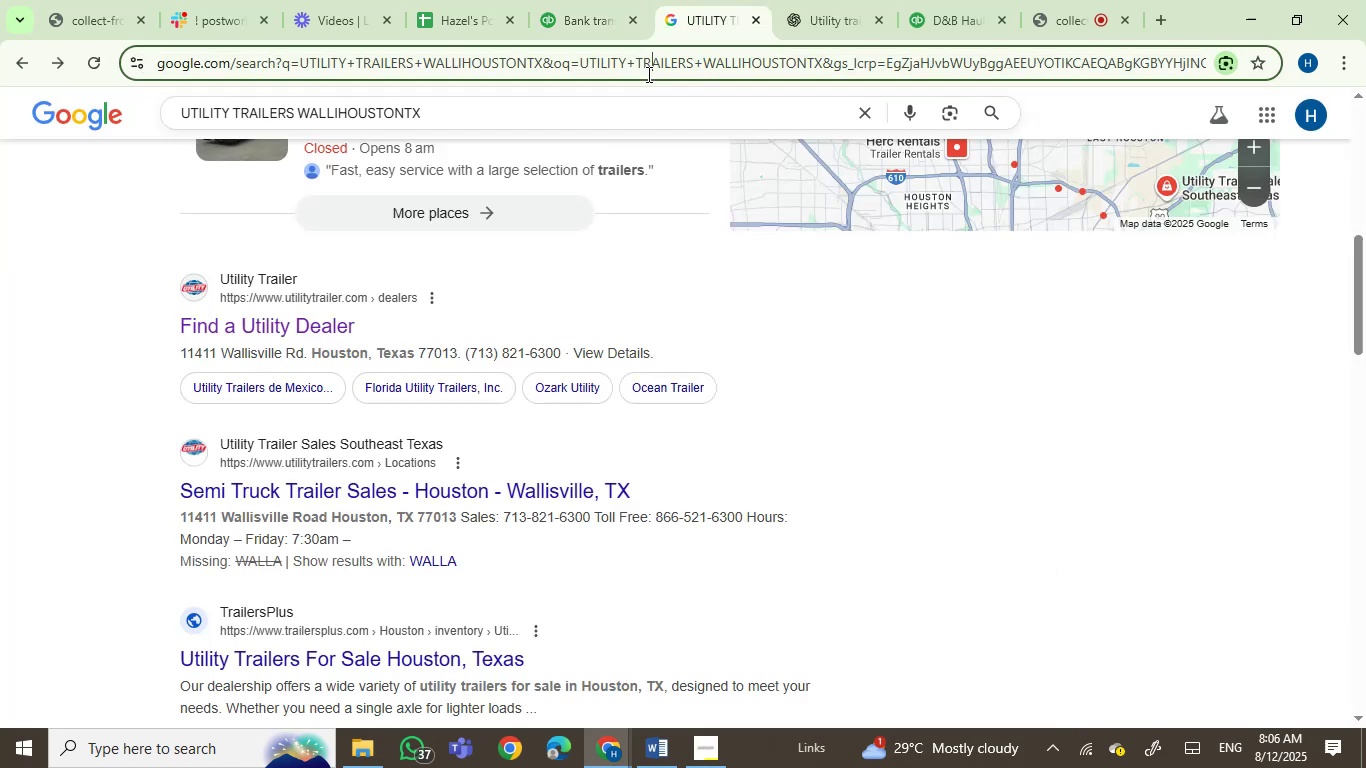 
double_click([647, 74])
 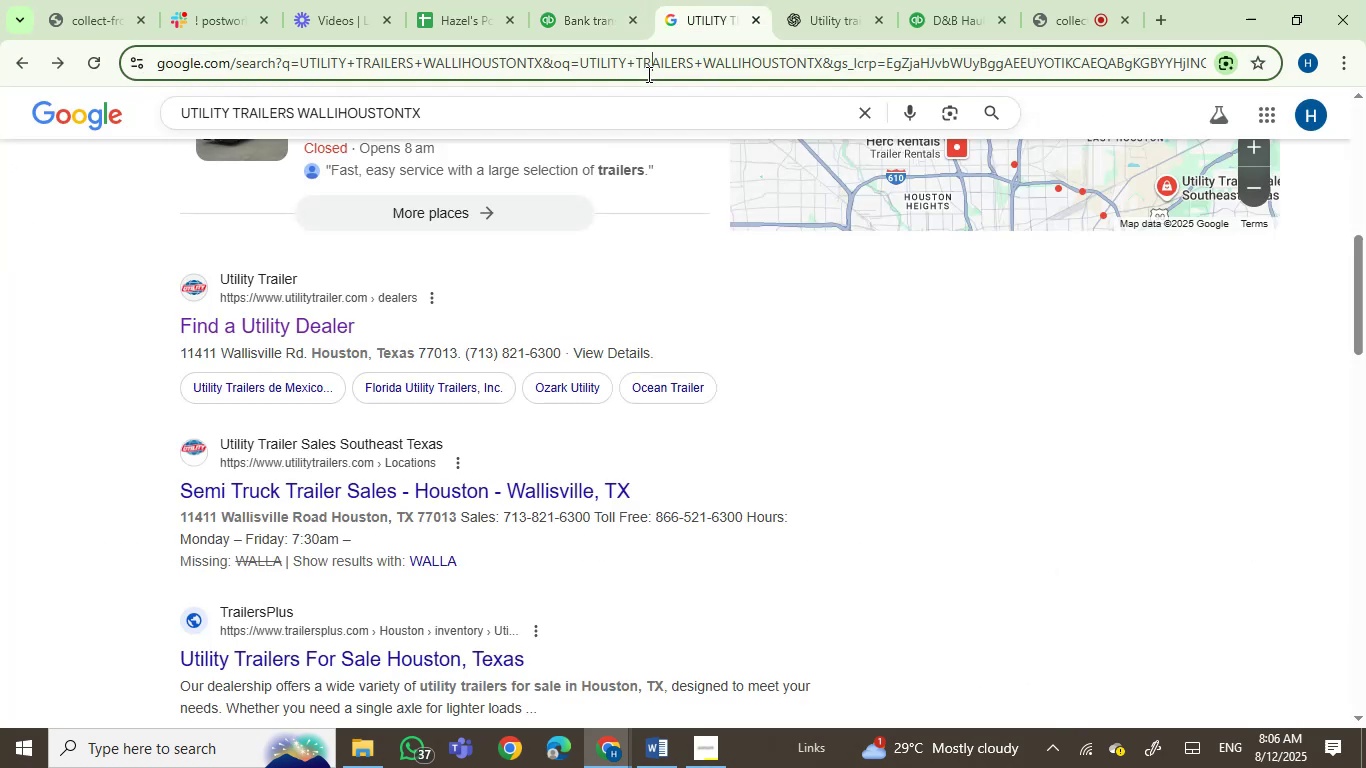 
key(Control+V)
 